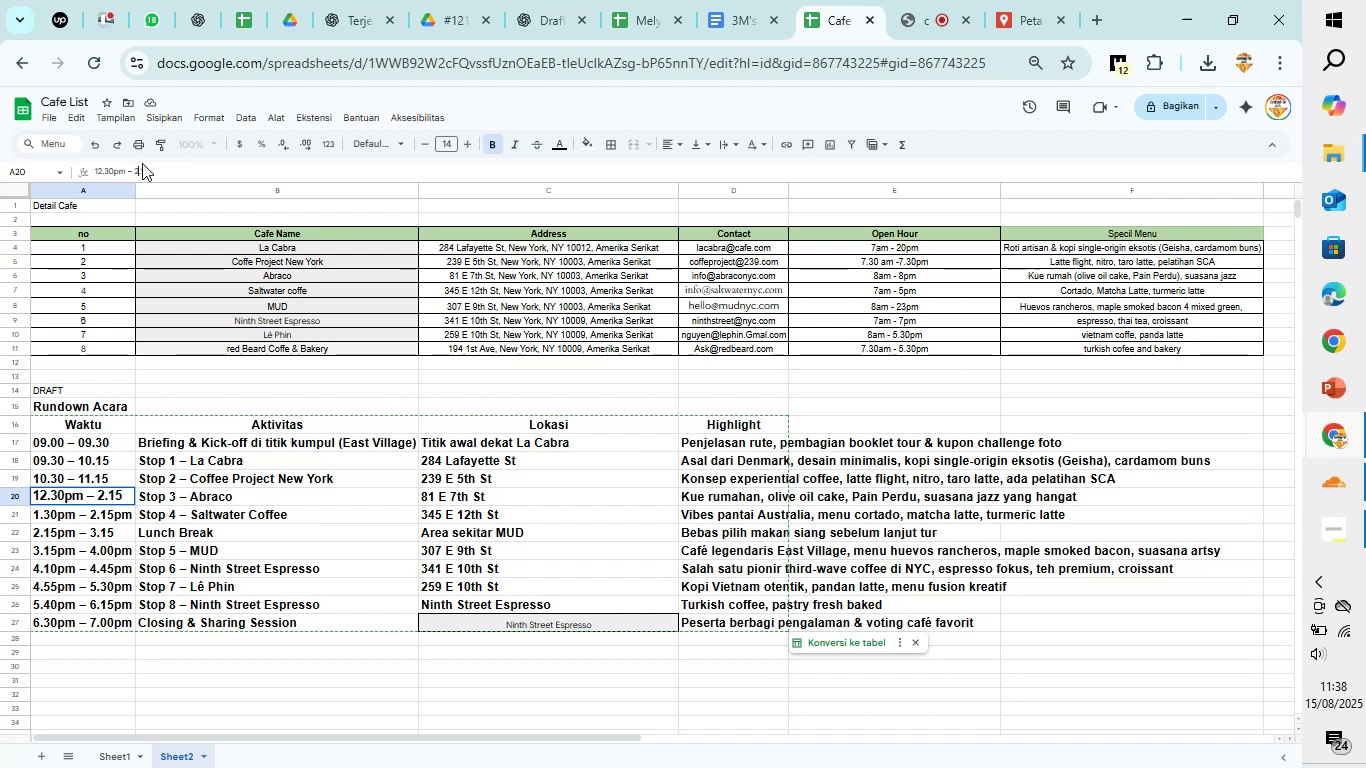 
key(Backspace)
 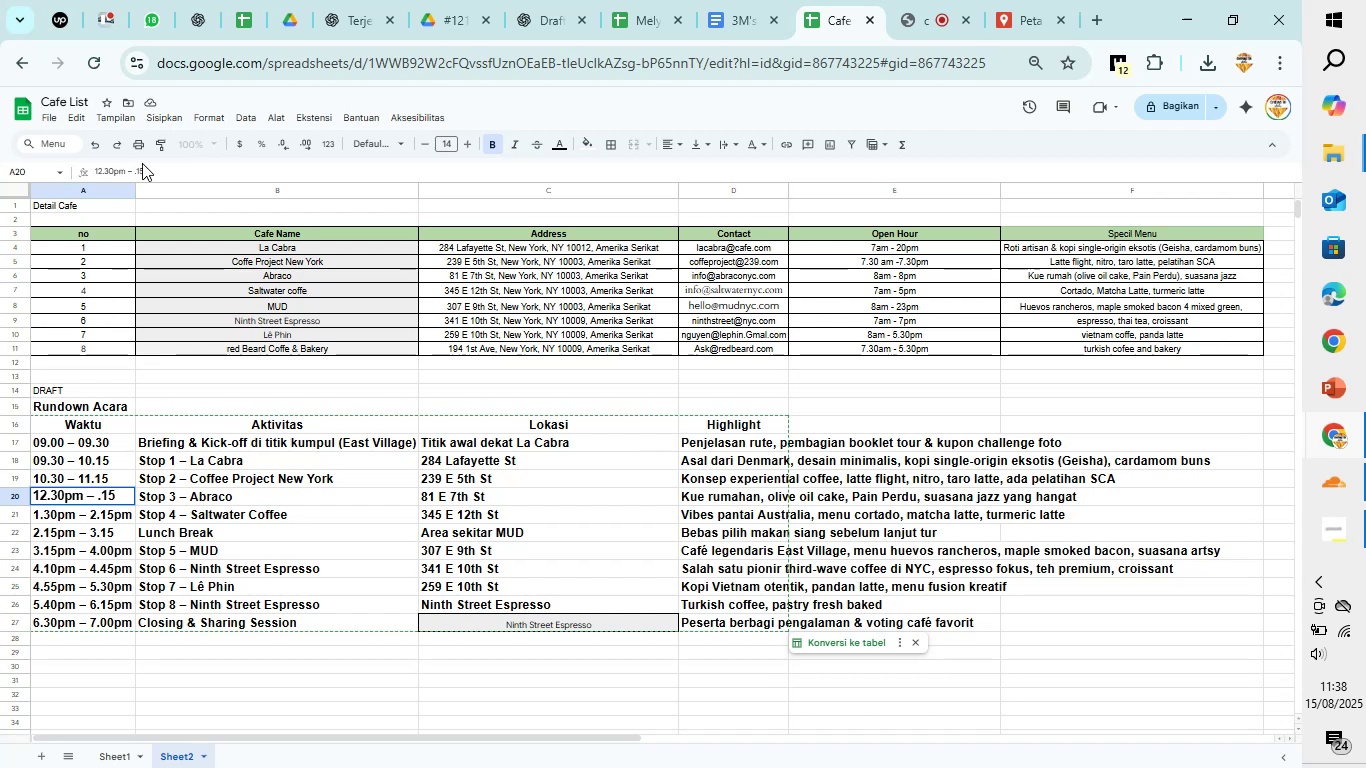 
key(1)
 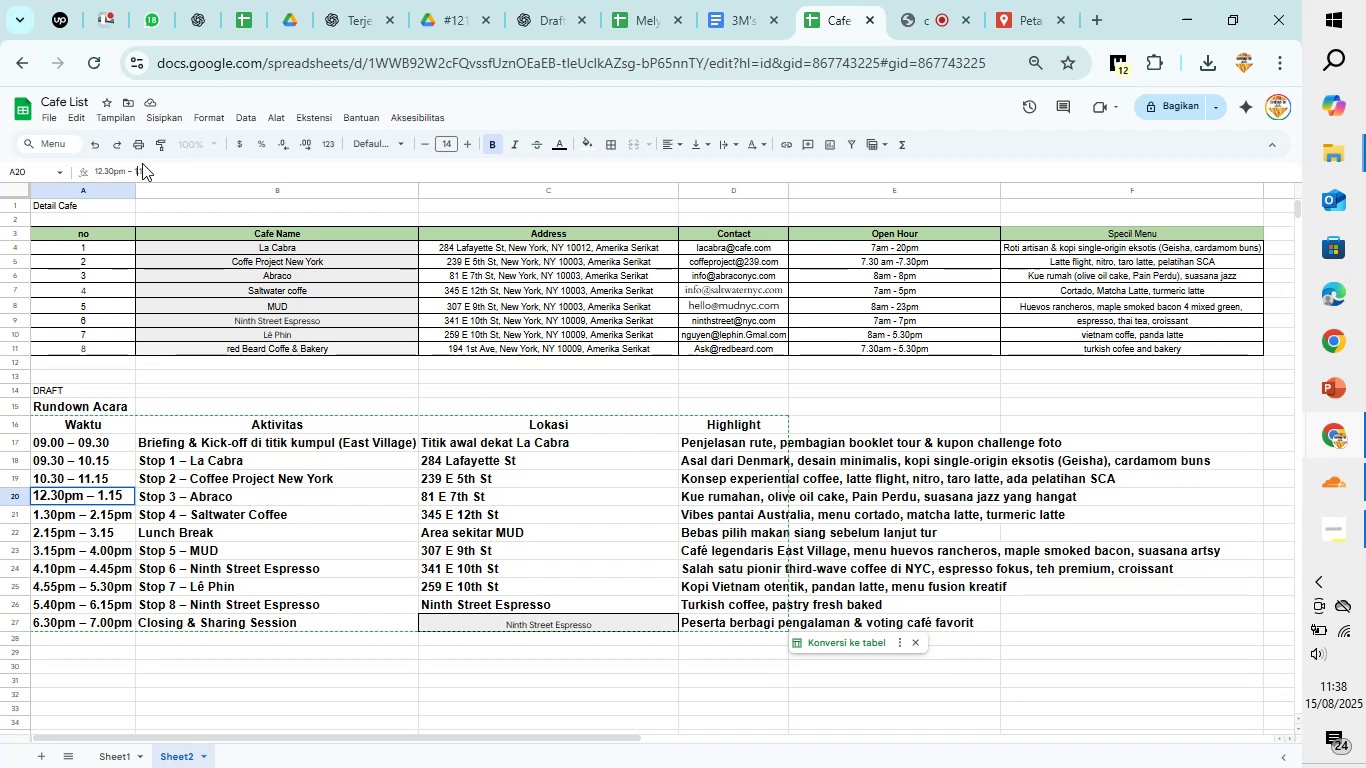 
key(ArrowRight)
 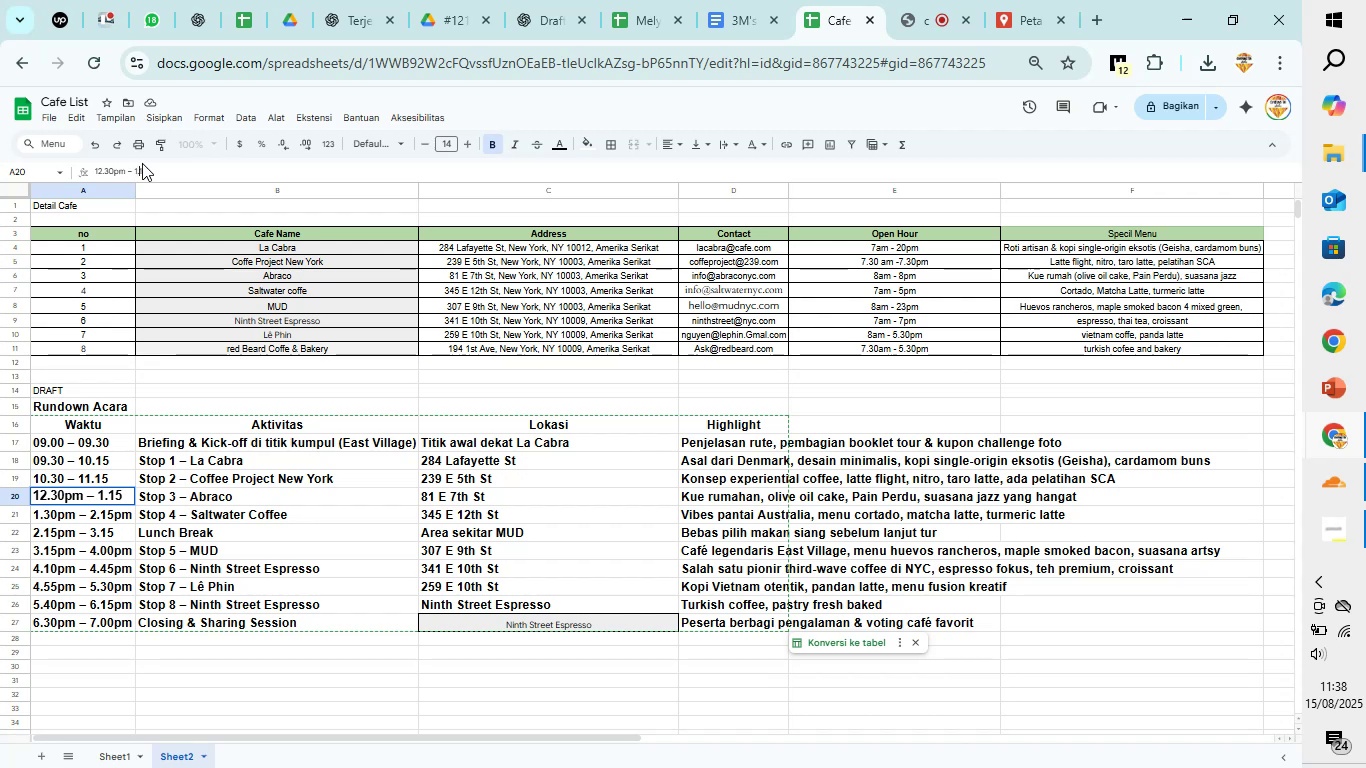 
key(ArrowRight)
 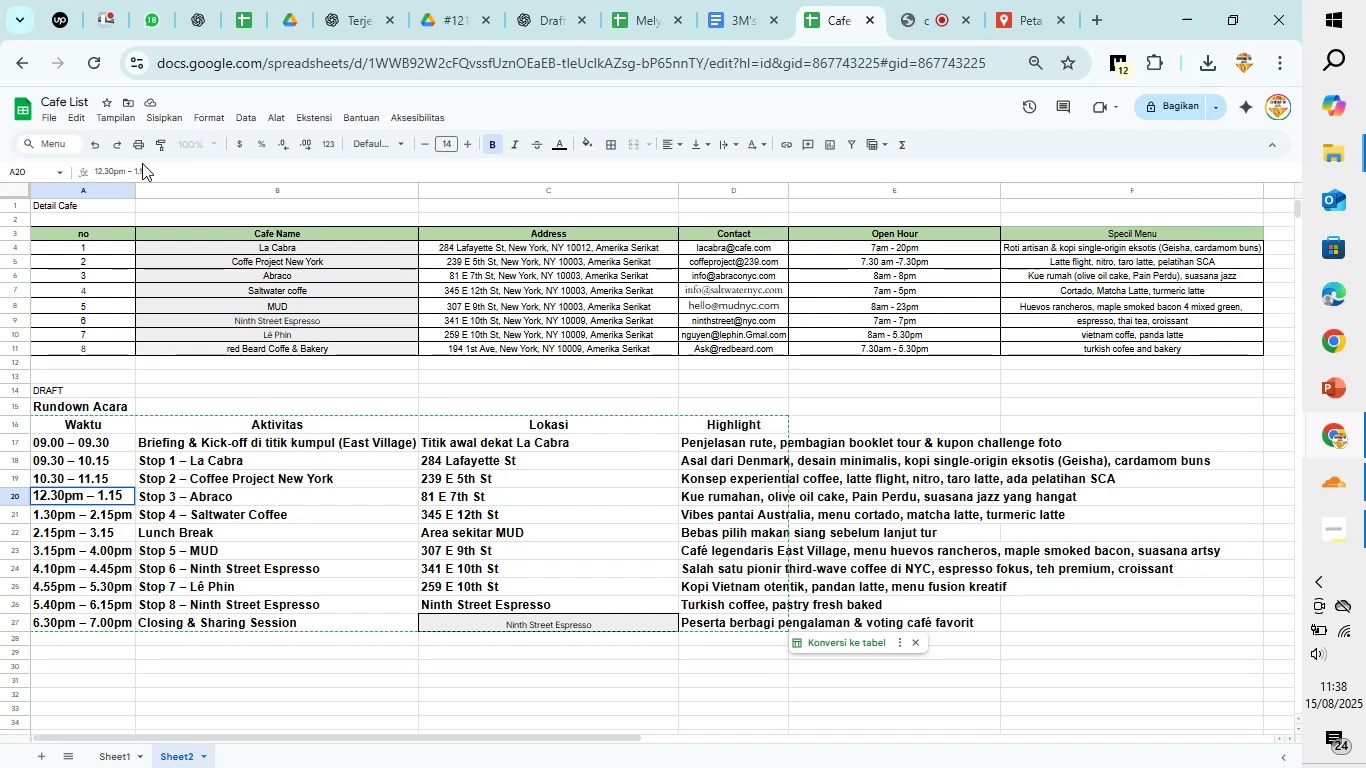 
key(ArrowRight)
 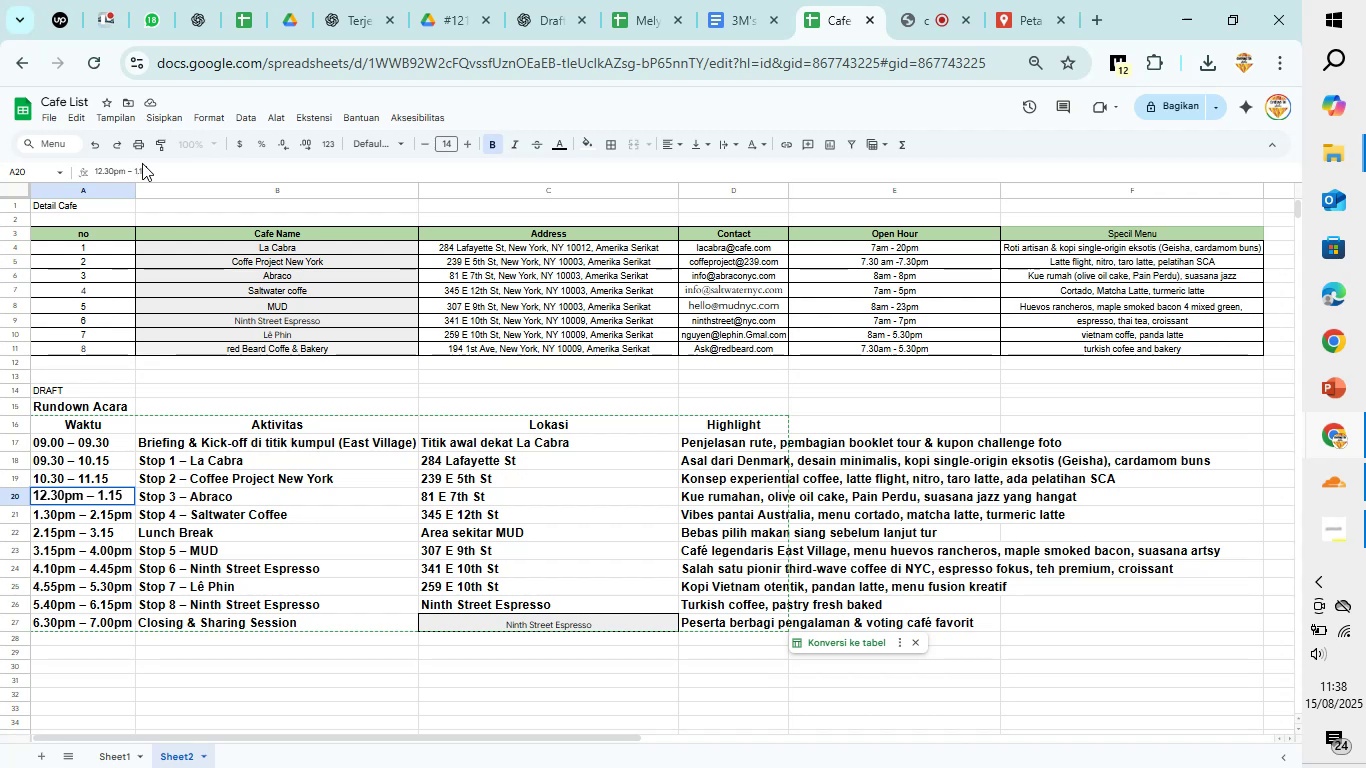 
key(ArrowRight)
 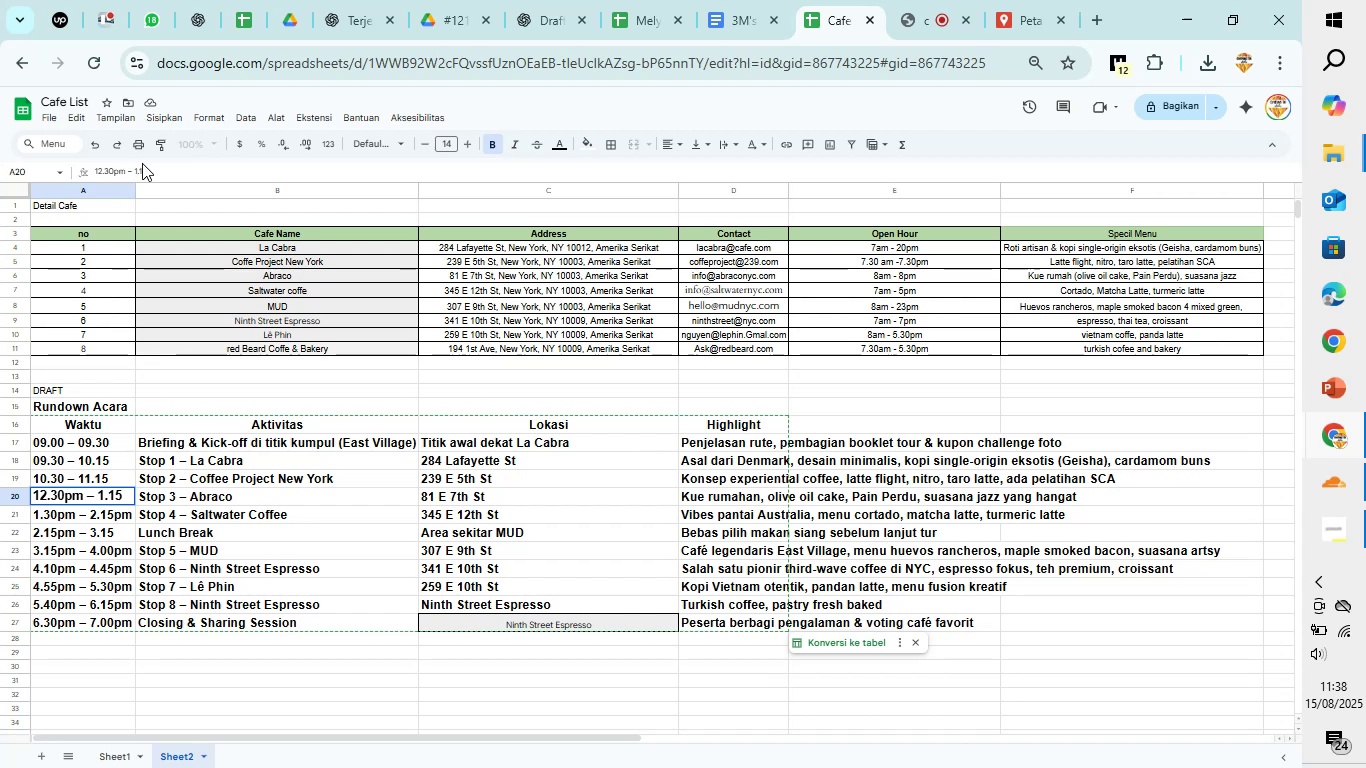 
type(pm)
 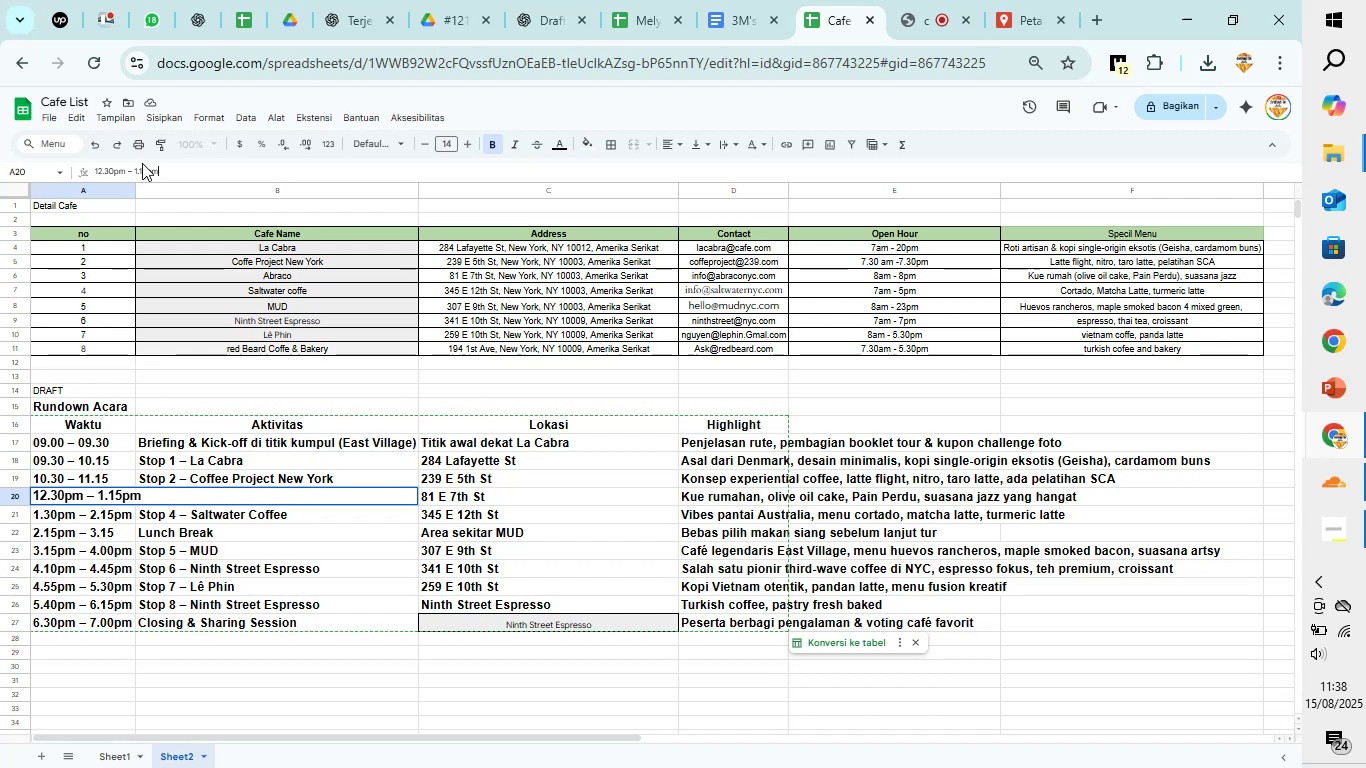 
key(ArrowUp)
 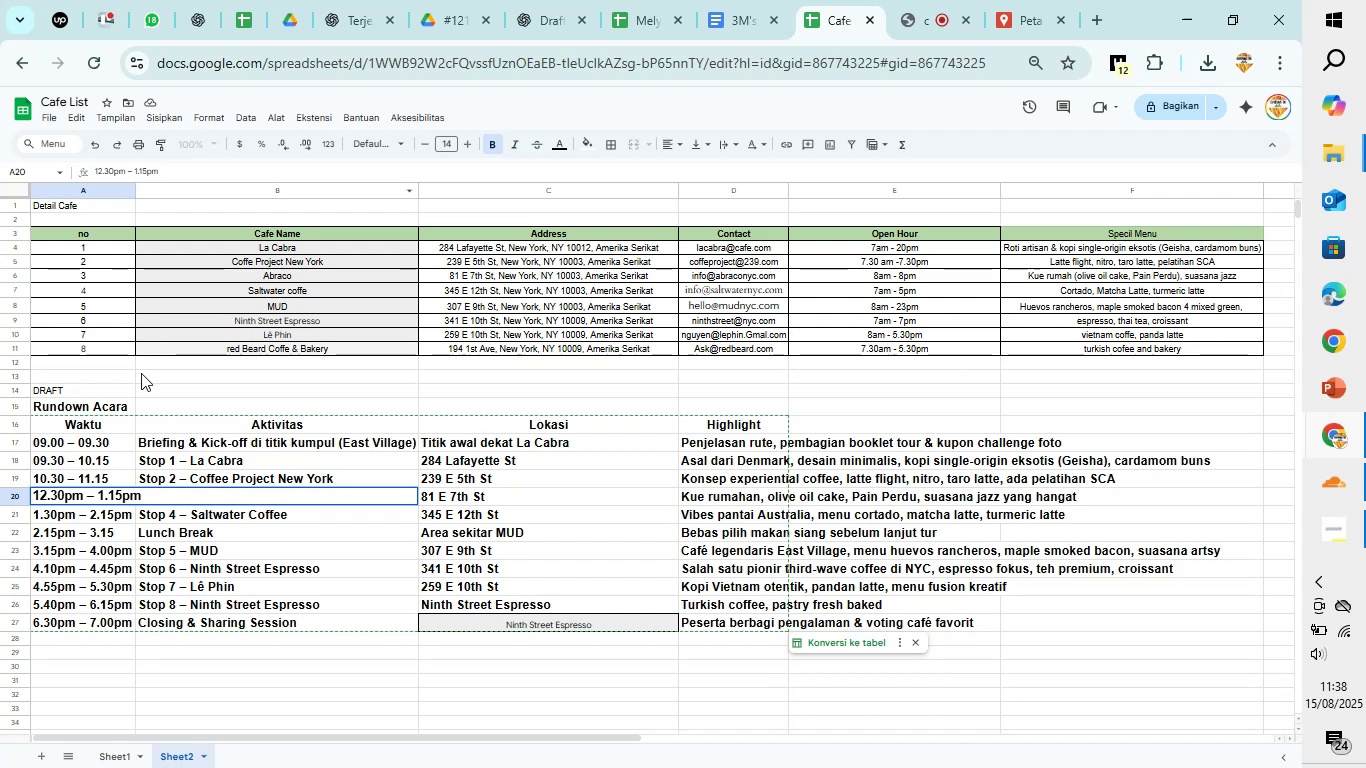 
left_click([104, 475])
 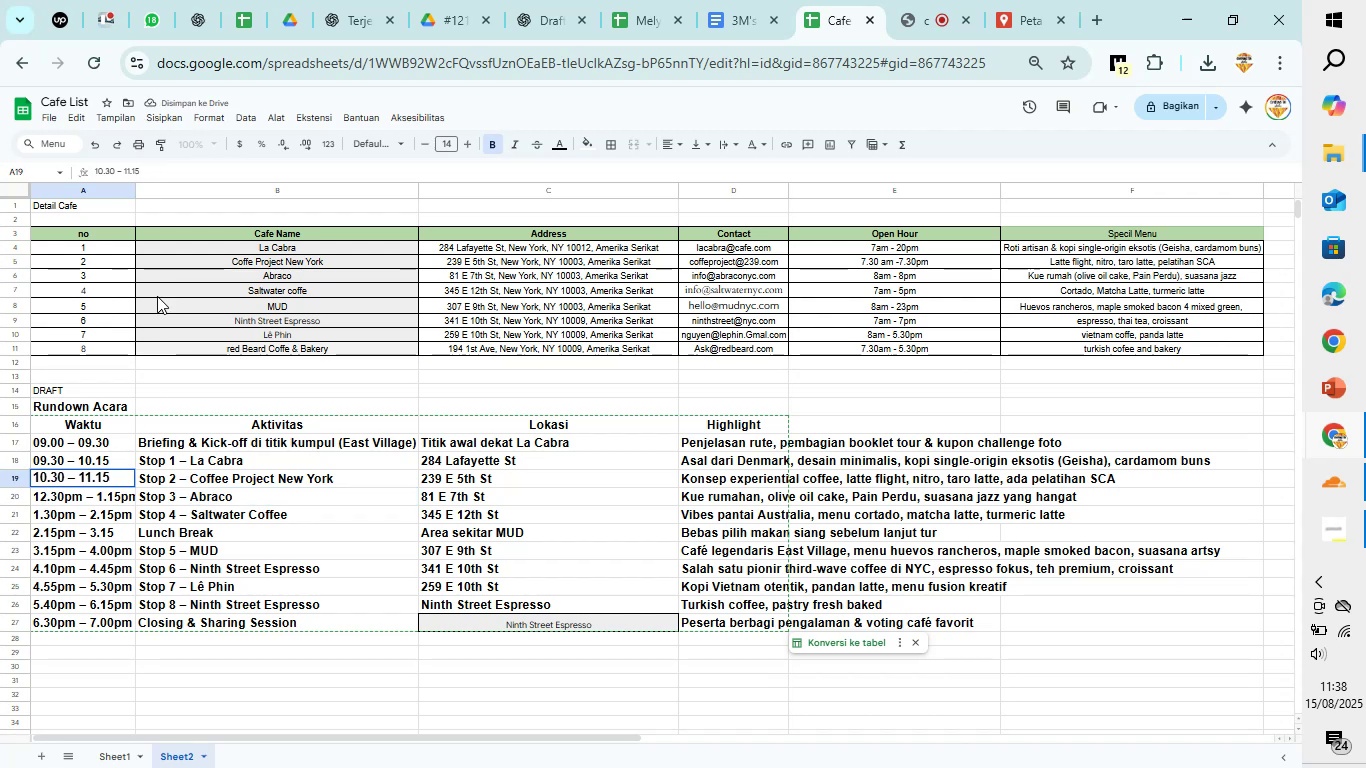 
double_click([135, 190])
 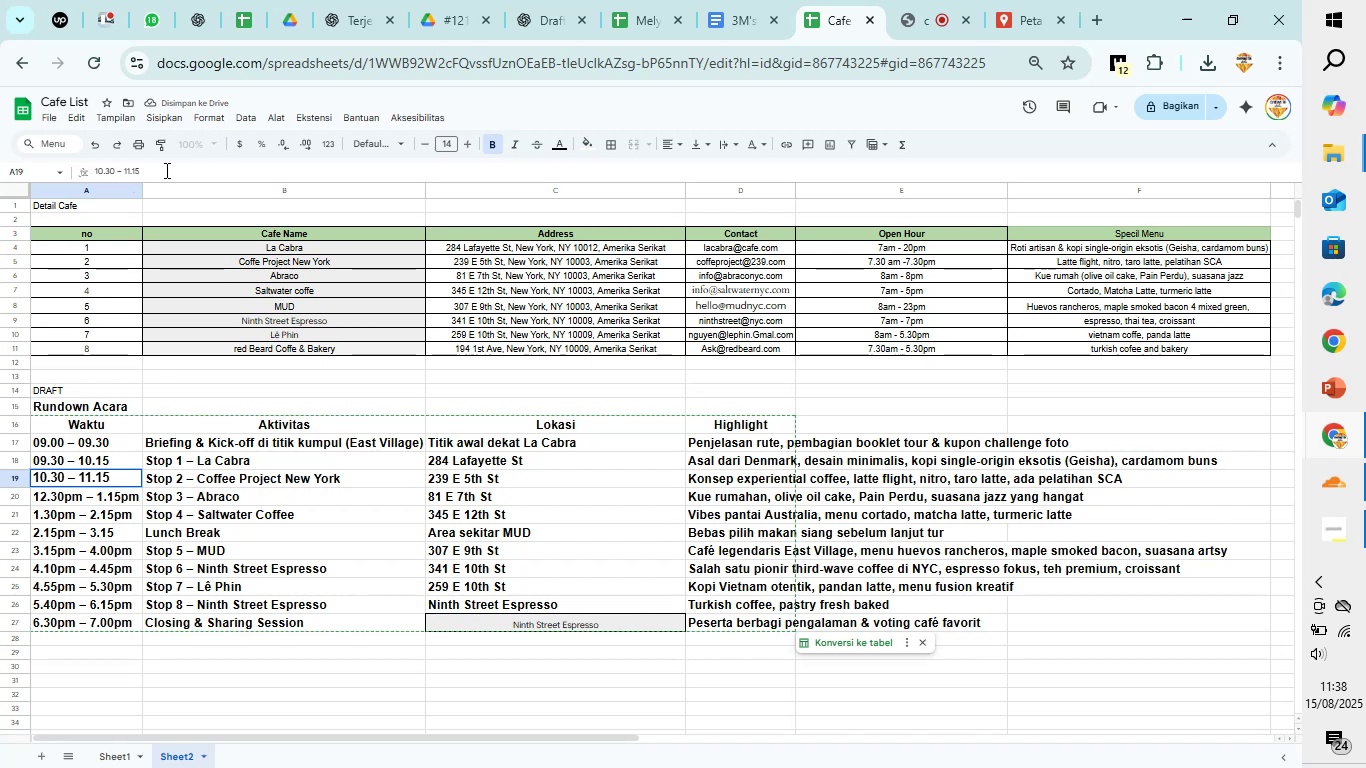 
wait(5.15)
 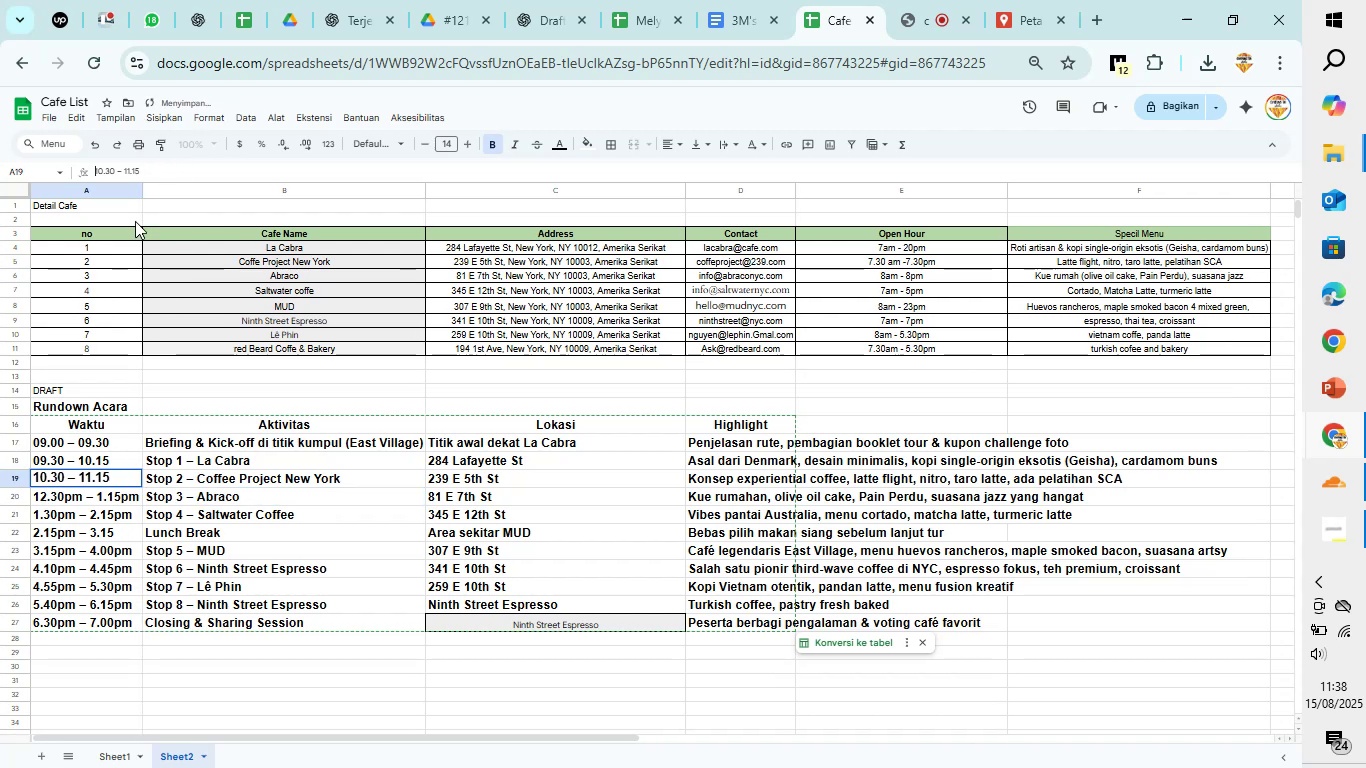 
key(ArrowRight)
 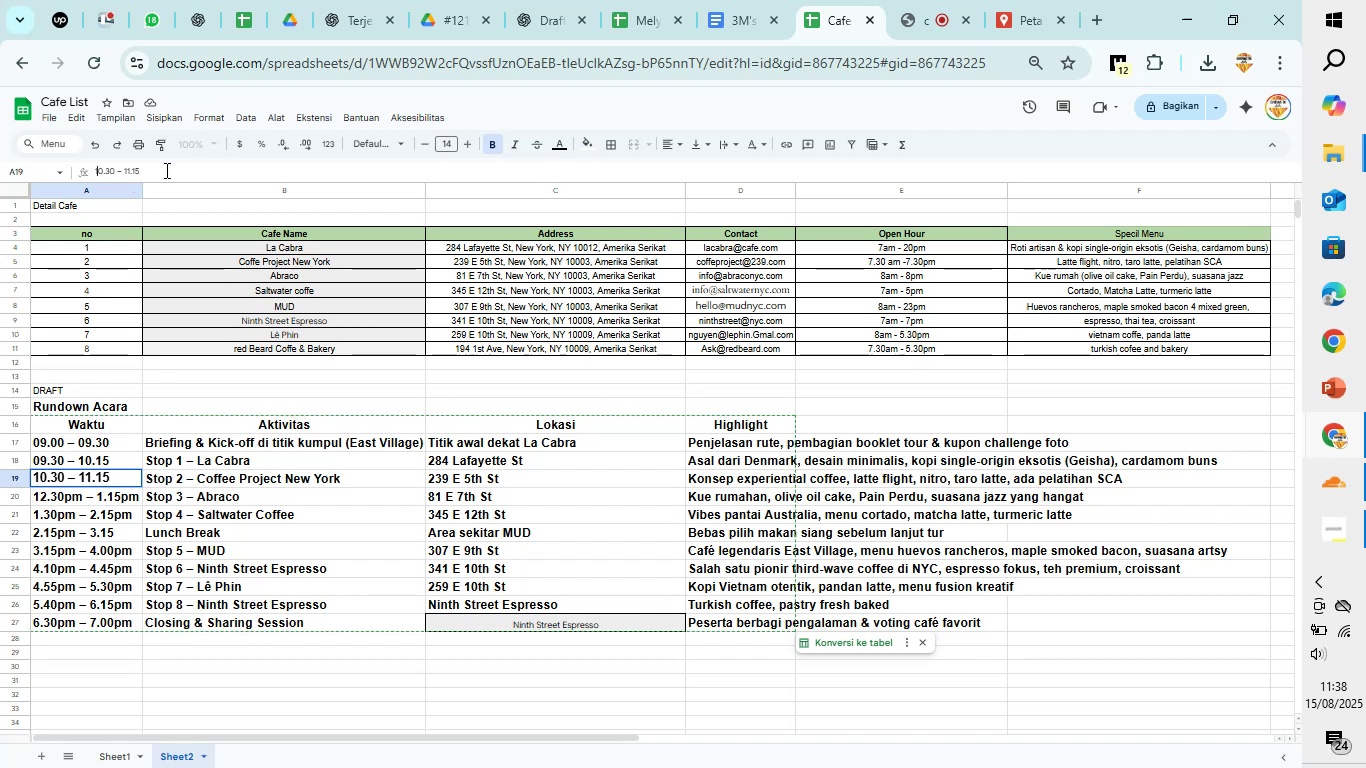 
key(ArrowRight)
 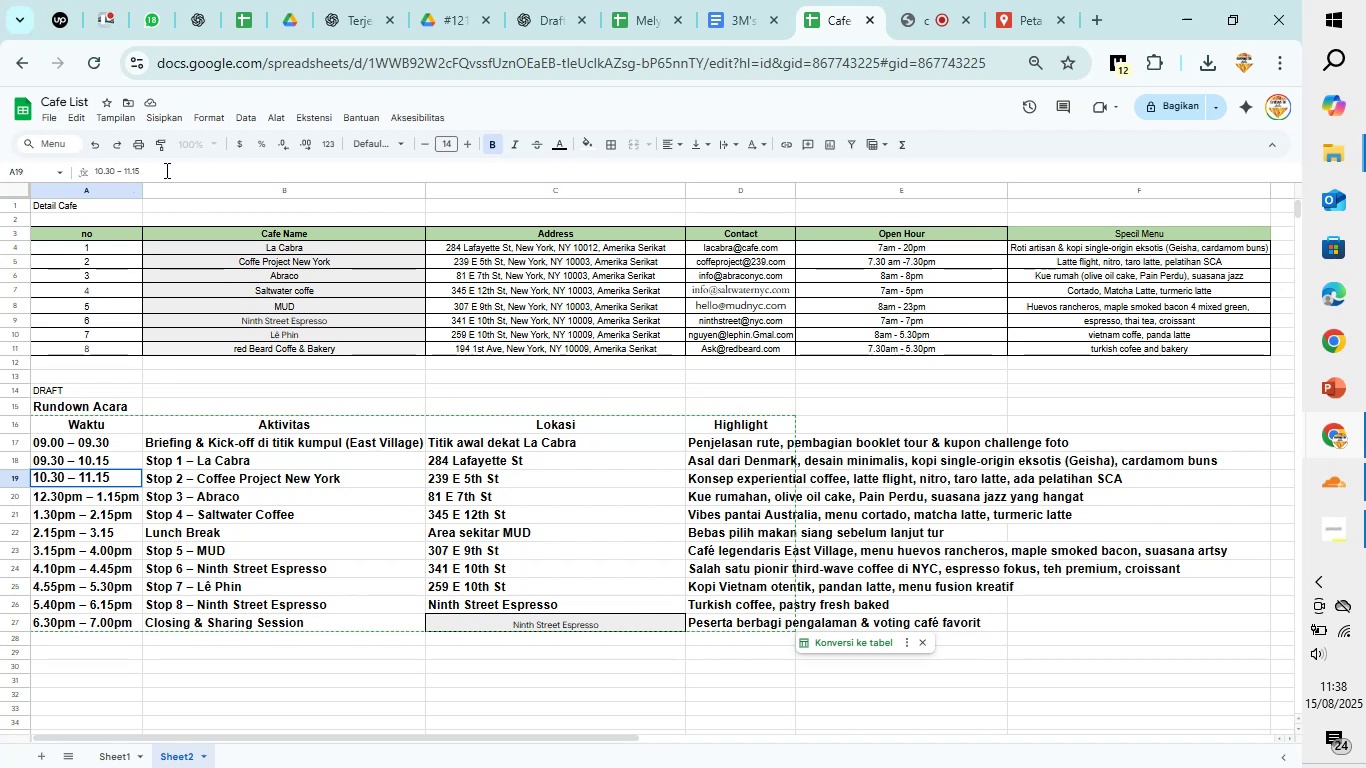 
key(Backspace)
 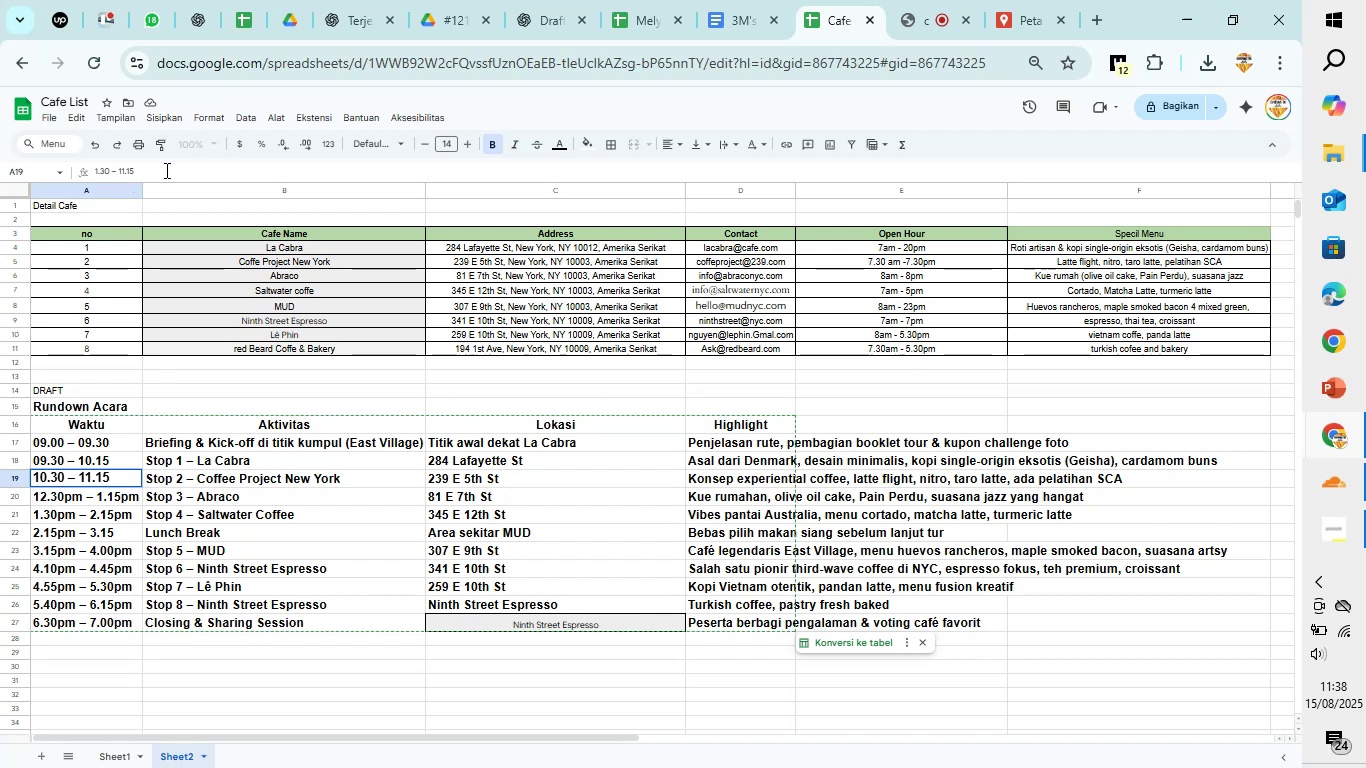 
key(Backspace)
 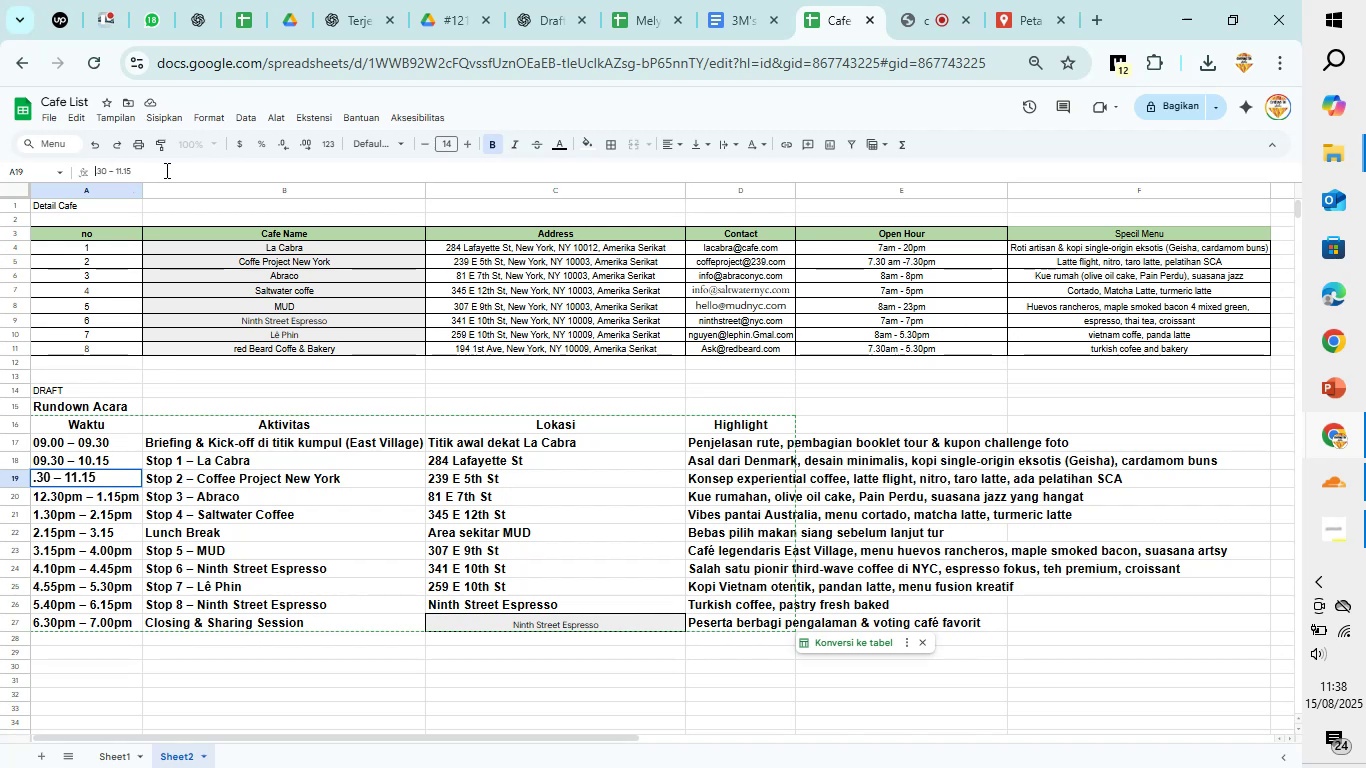 
key(9)
 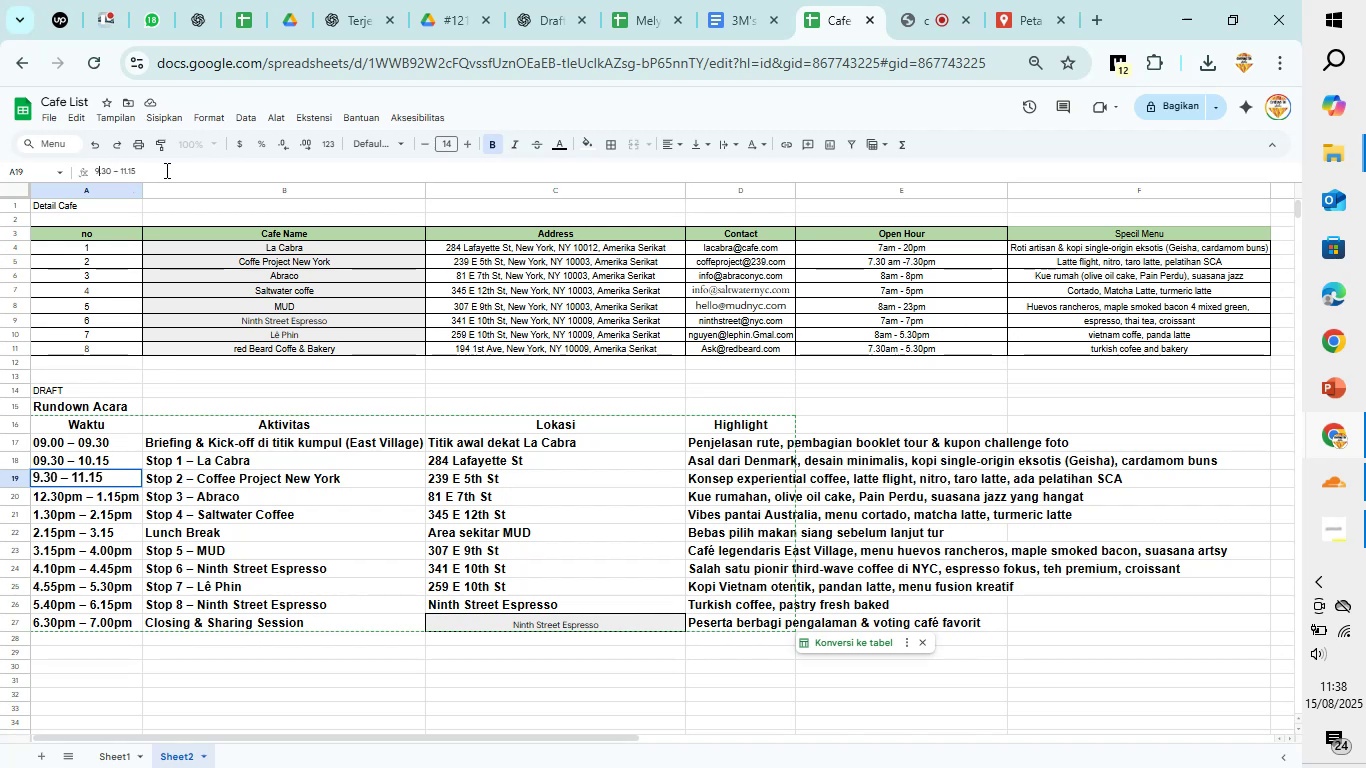 
key(ArrowRight)
 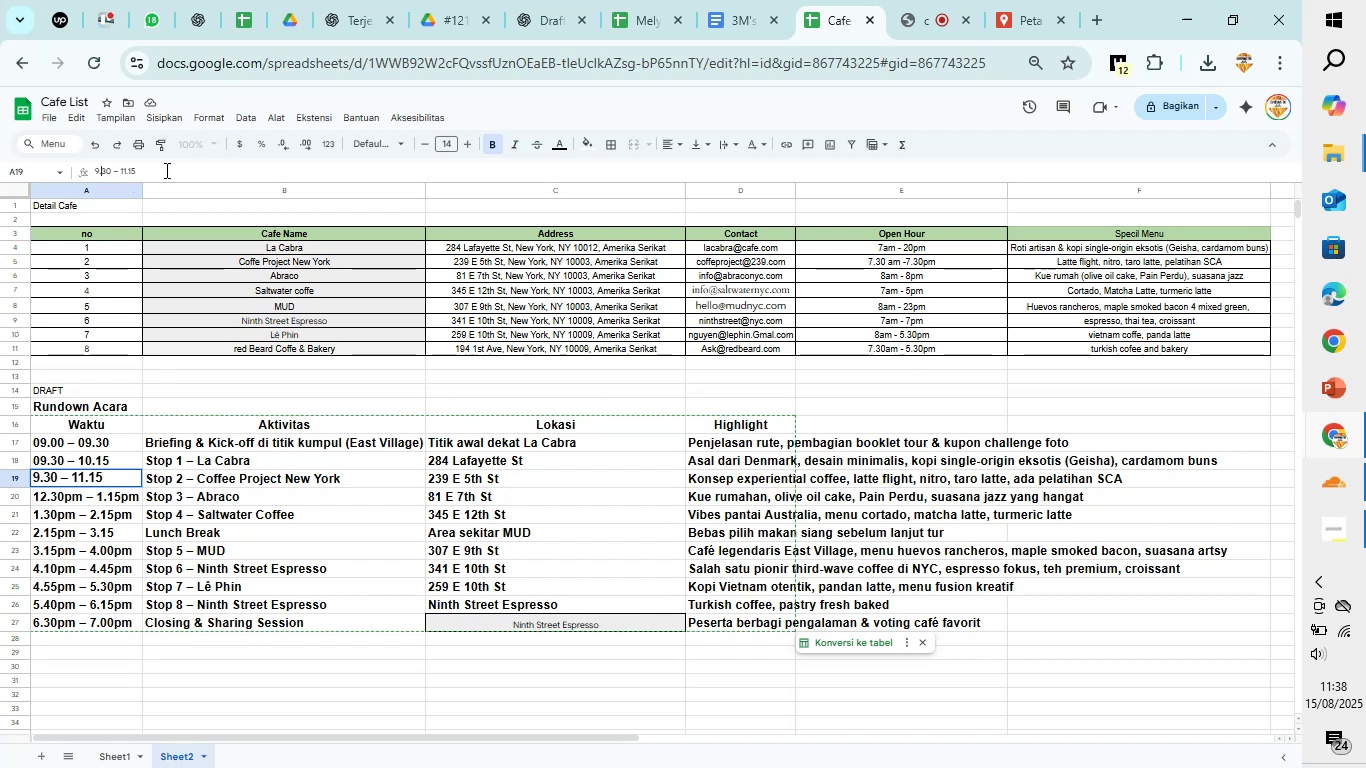 
key(ArrowRight)
 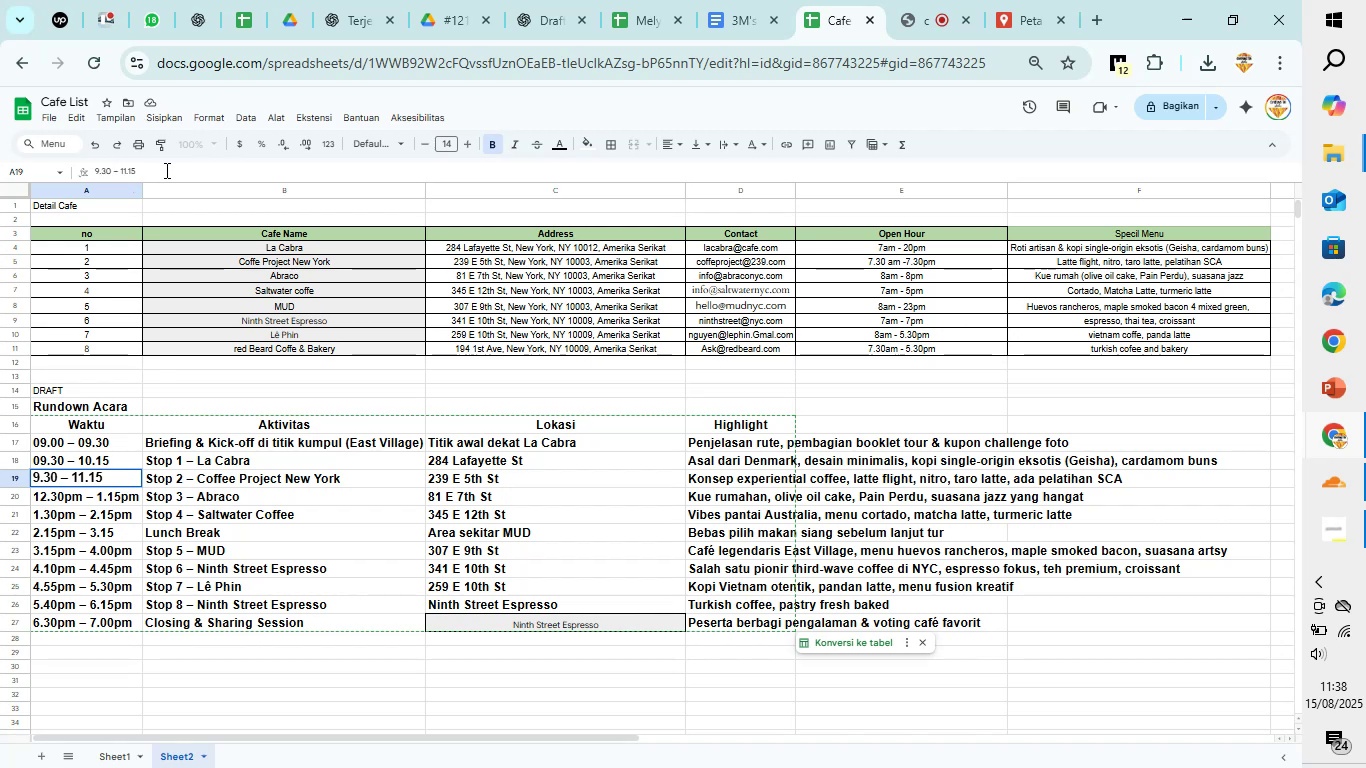 
key(ArrowRight)
 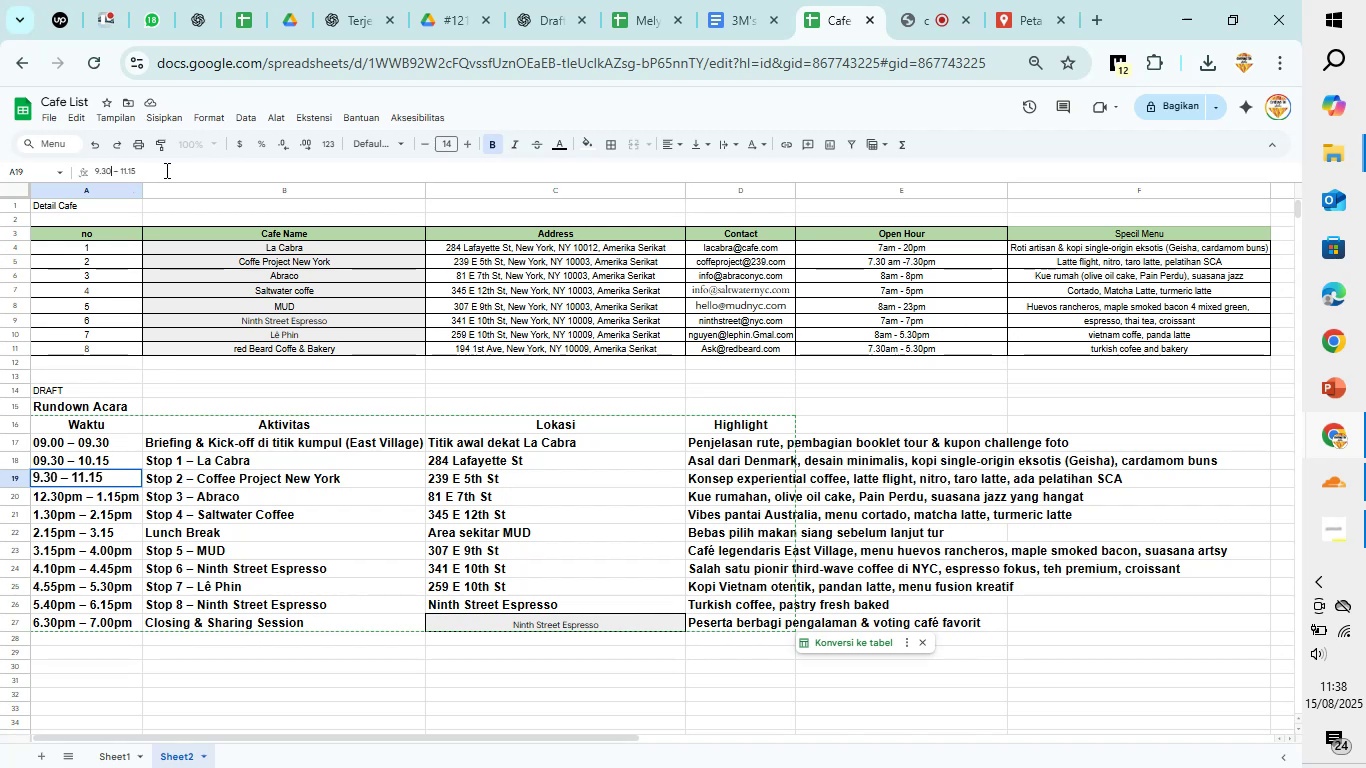 
type(pm)
 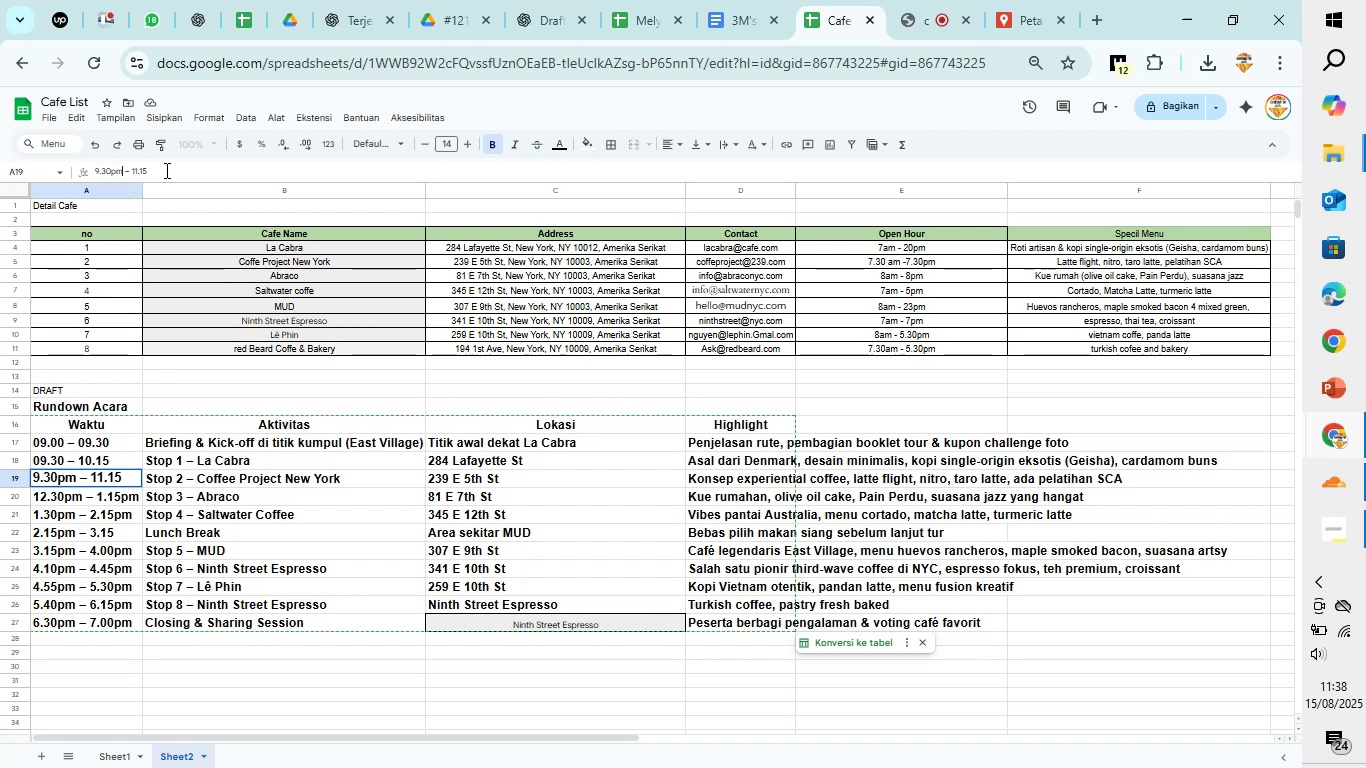 
key(ArrowRight)
 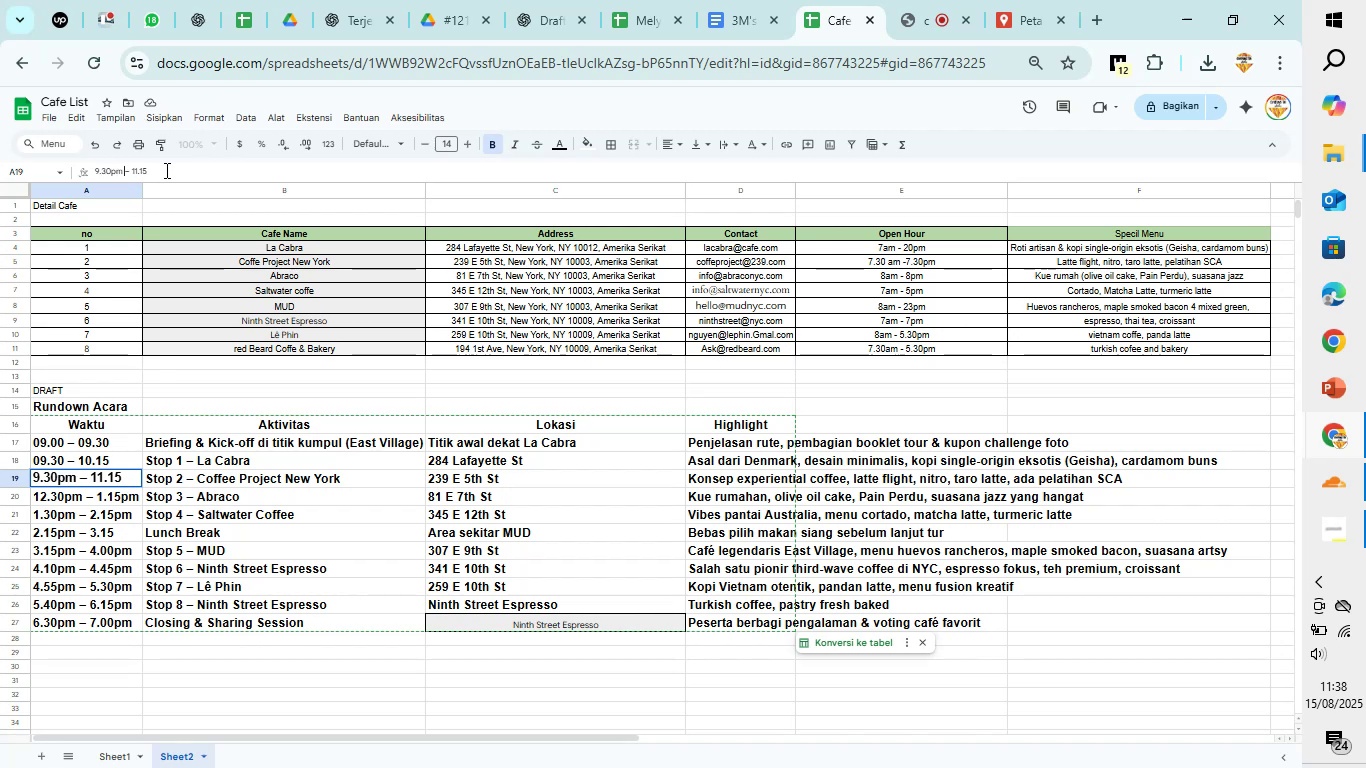 
key(ArrowRight)
 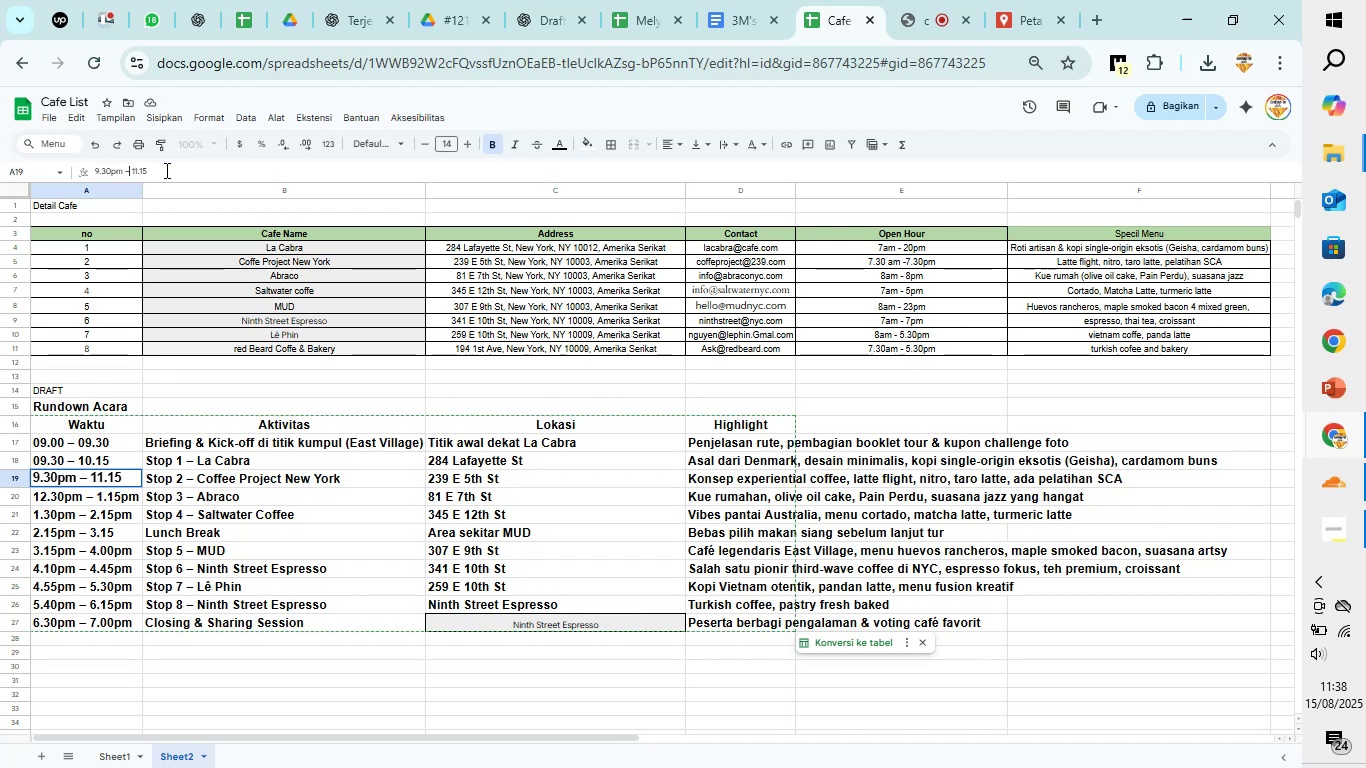 
key(ArrowRight)
 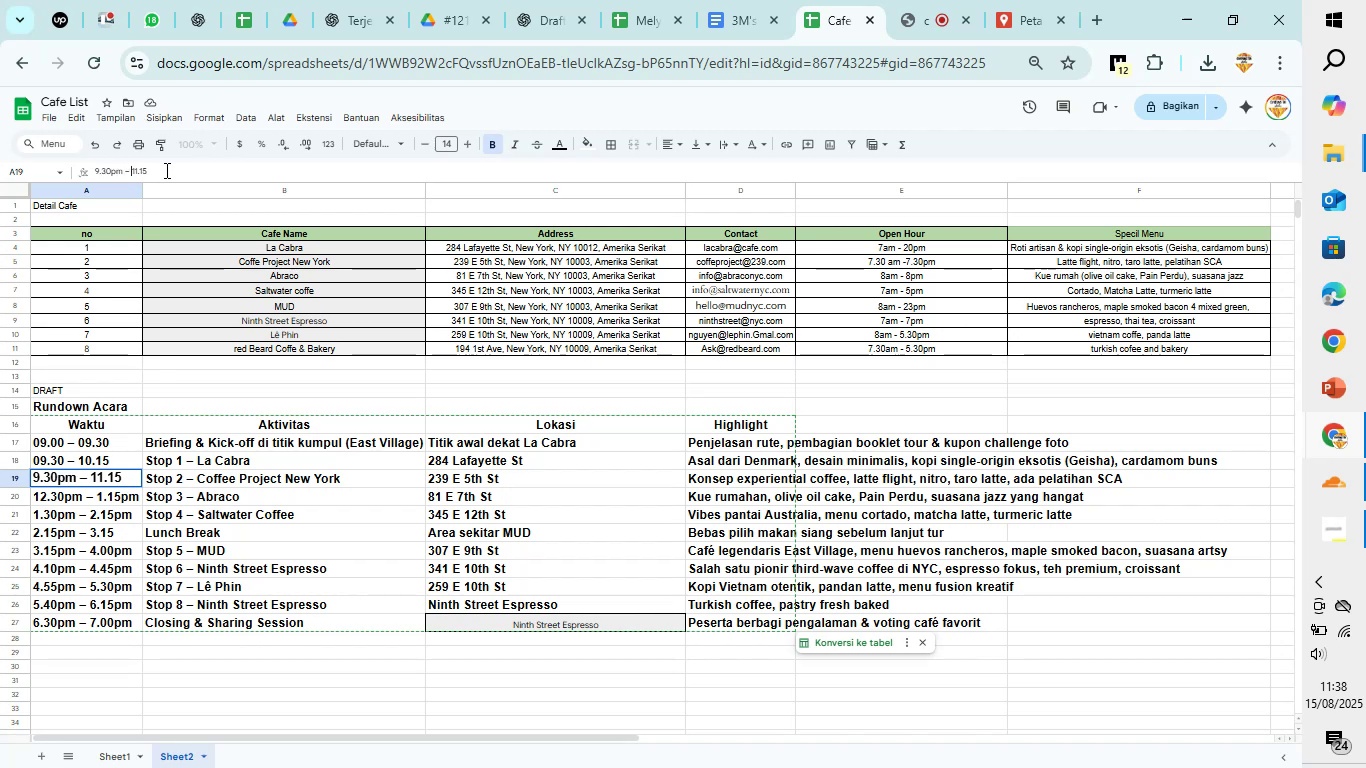 
key(ArrowRight)
 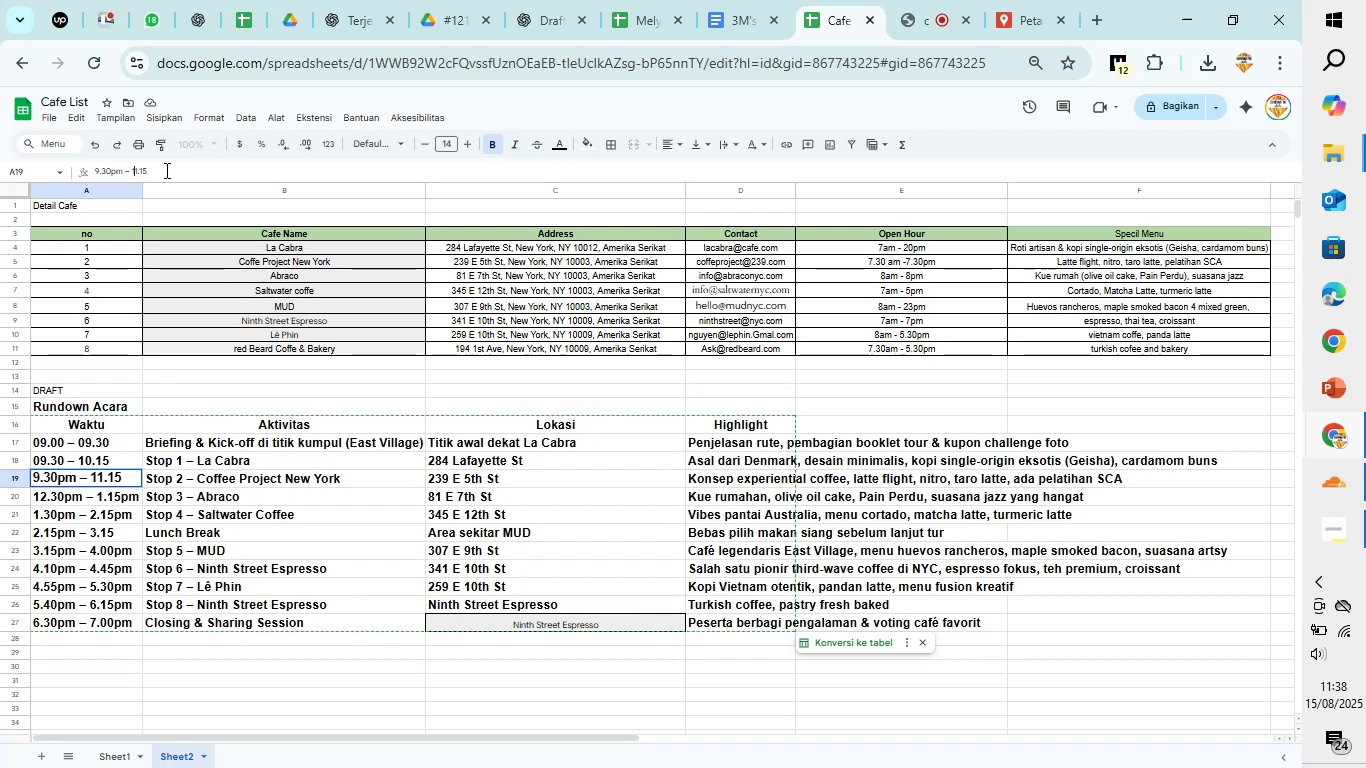 
key(ArrowRight)
 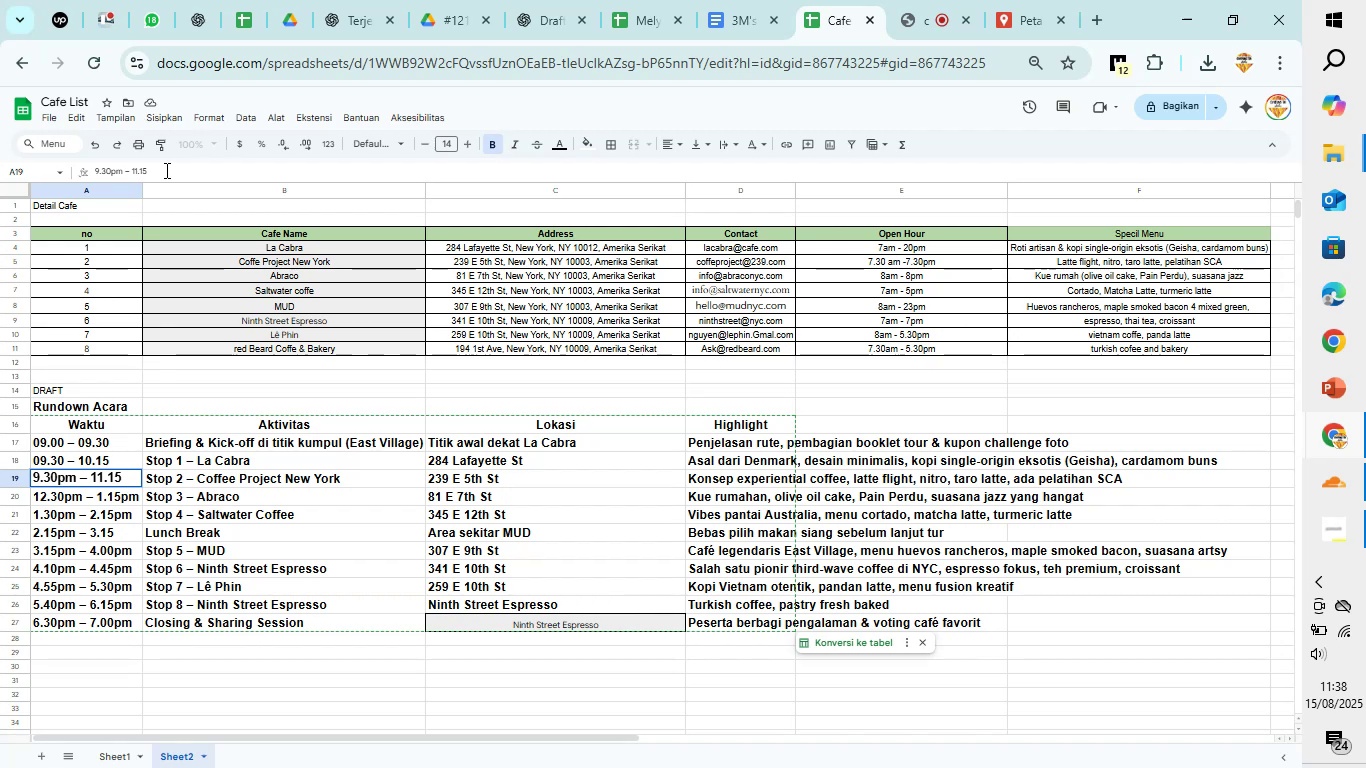 
wait(7.1)
 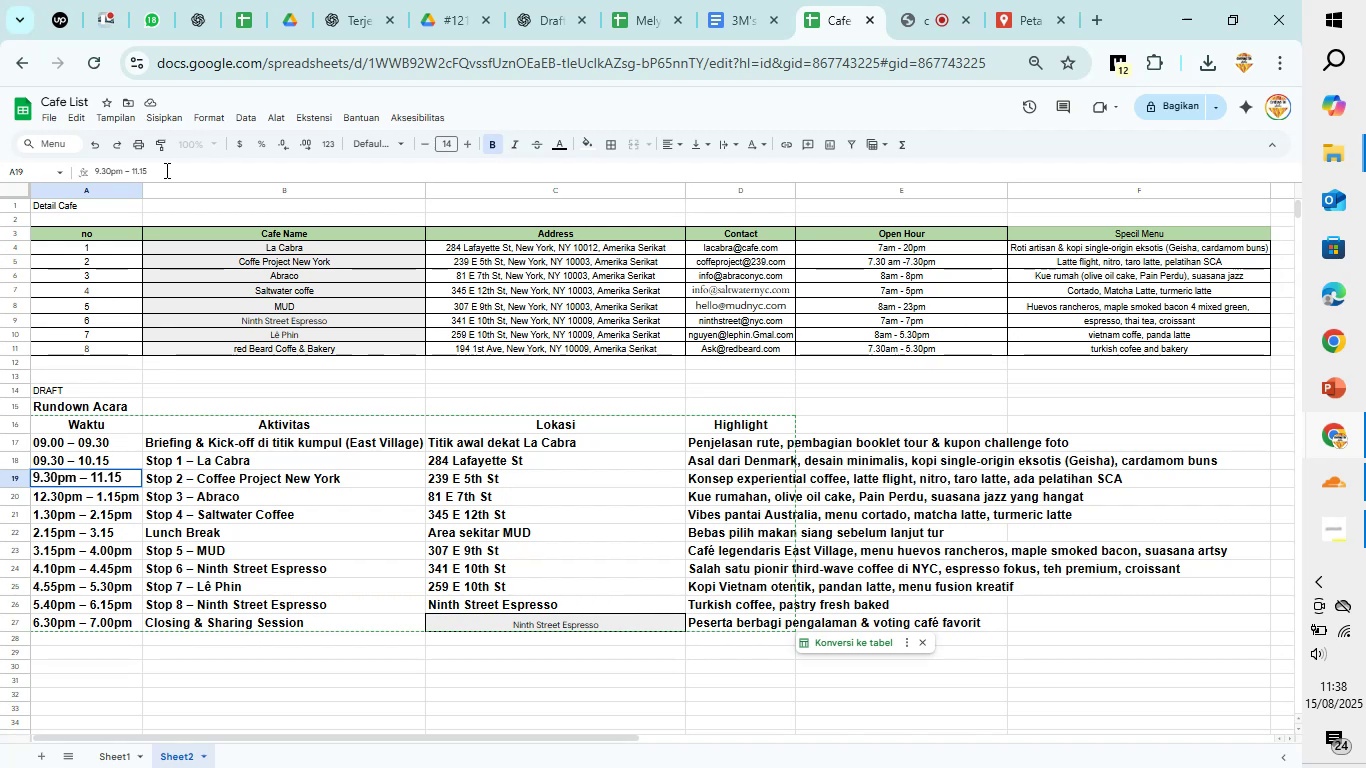 
key(Backspace)
 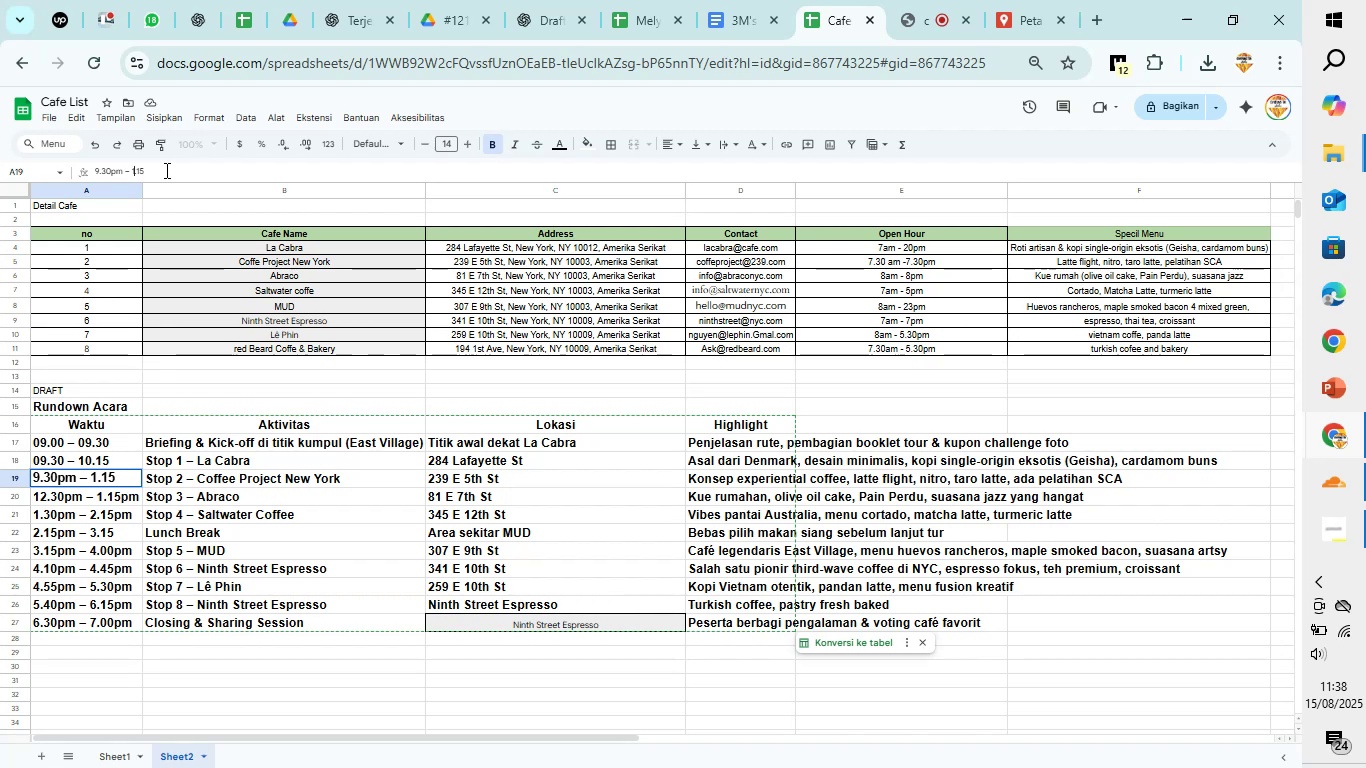 
key(0)
 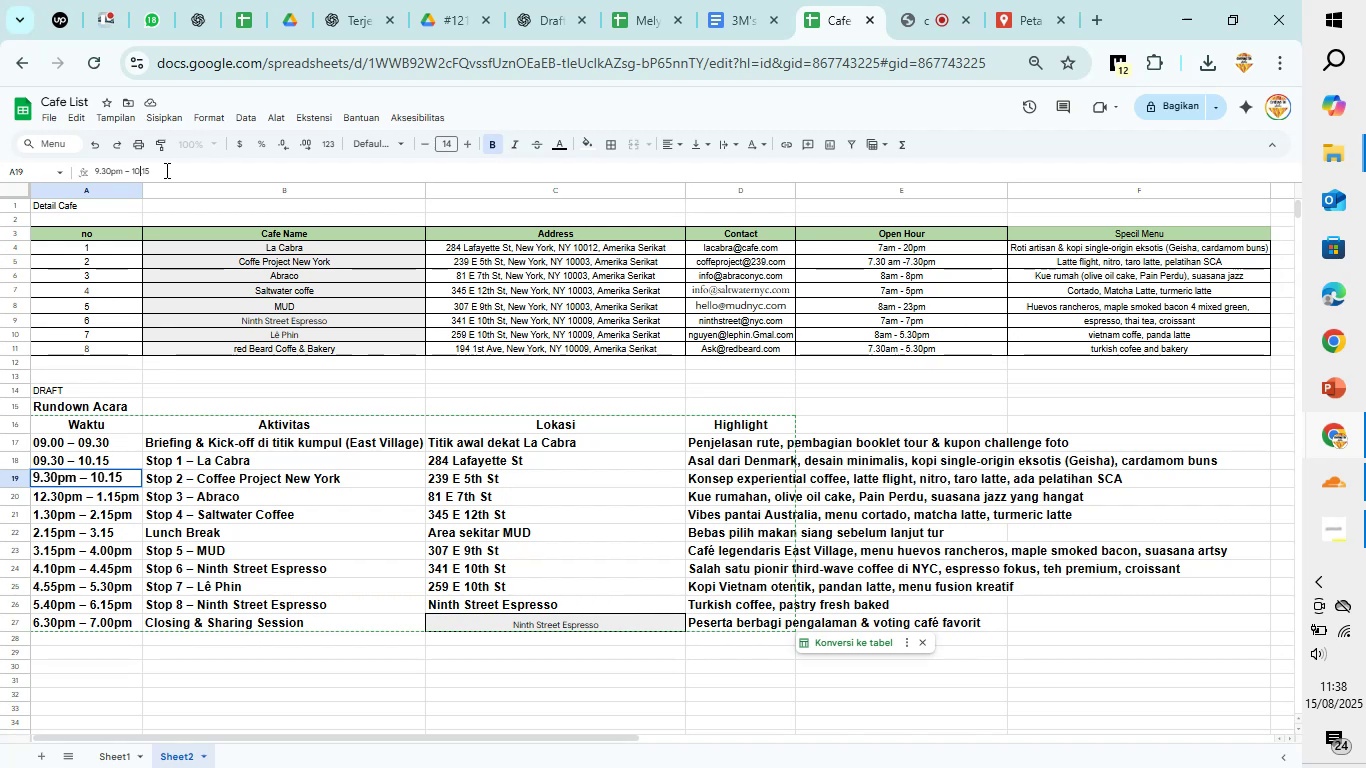 
key(ArrowRight)
 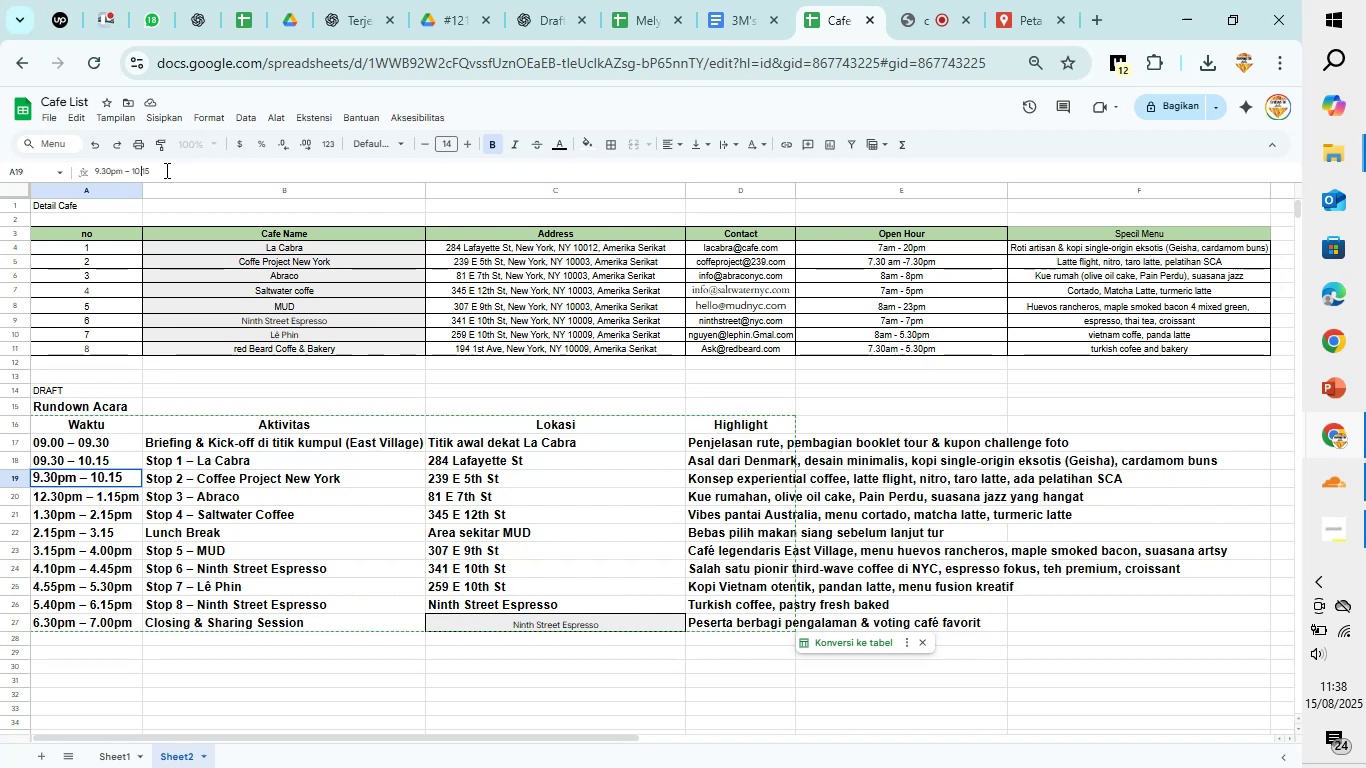 
key(ArrowRight)
 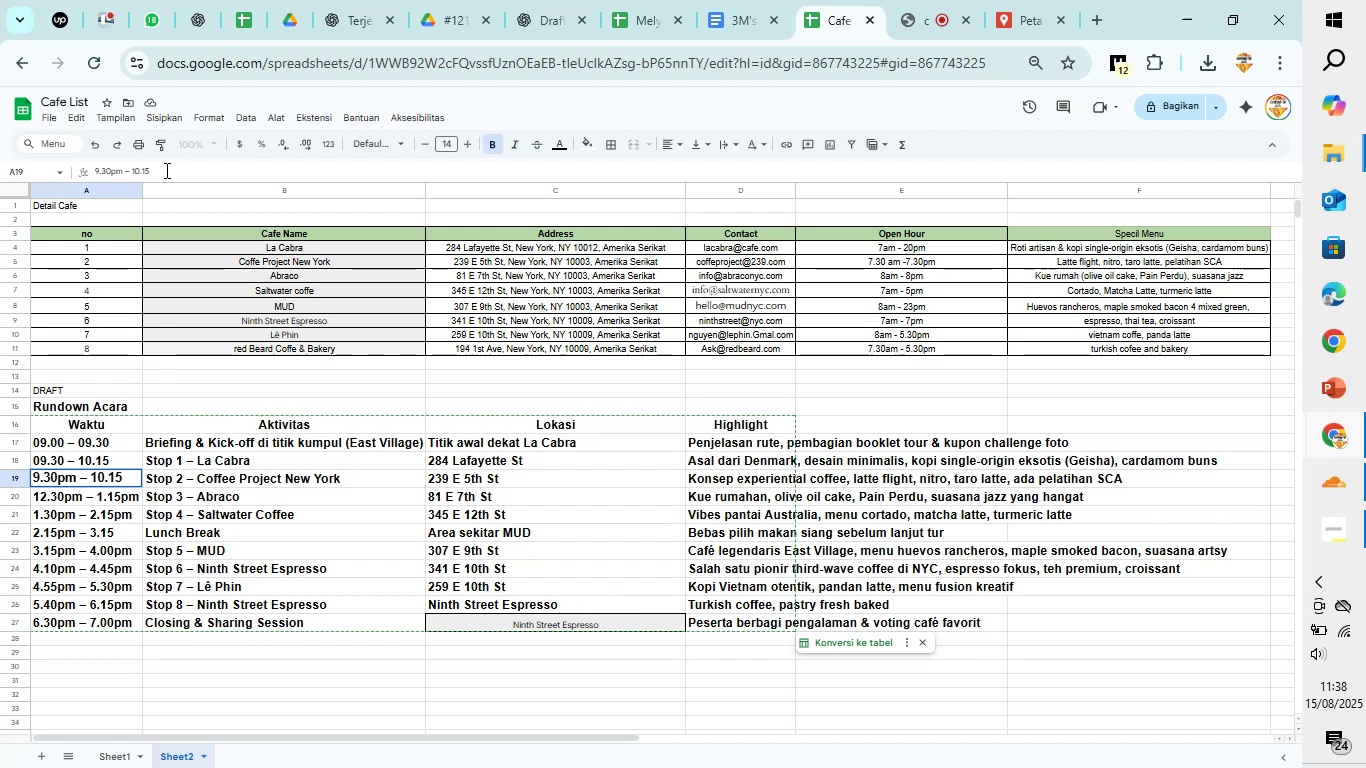 
key(ArrowRight)
 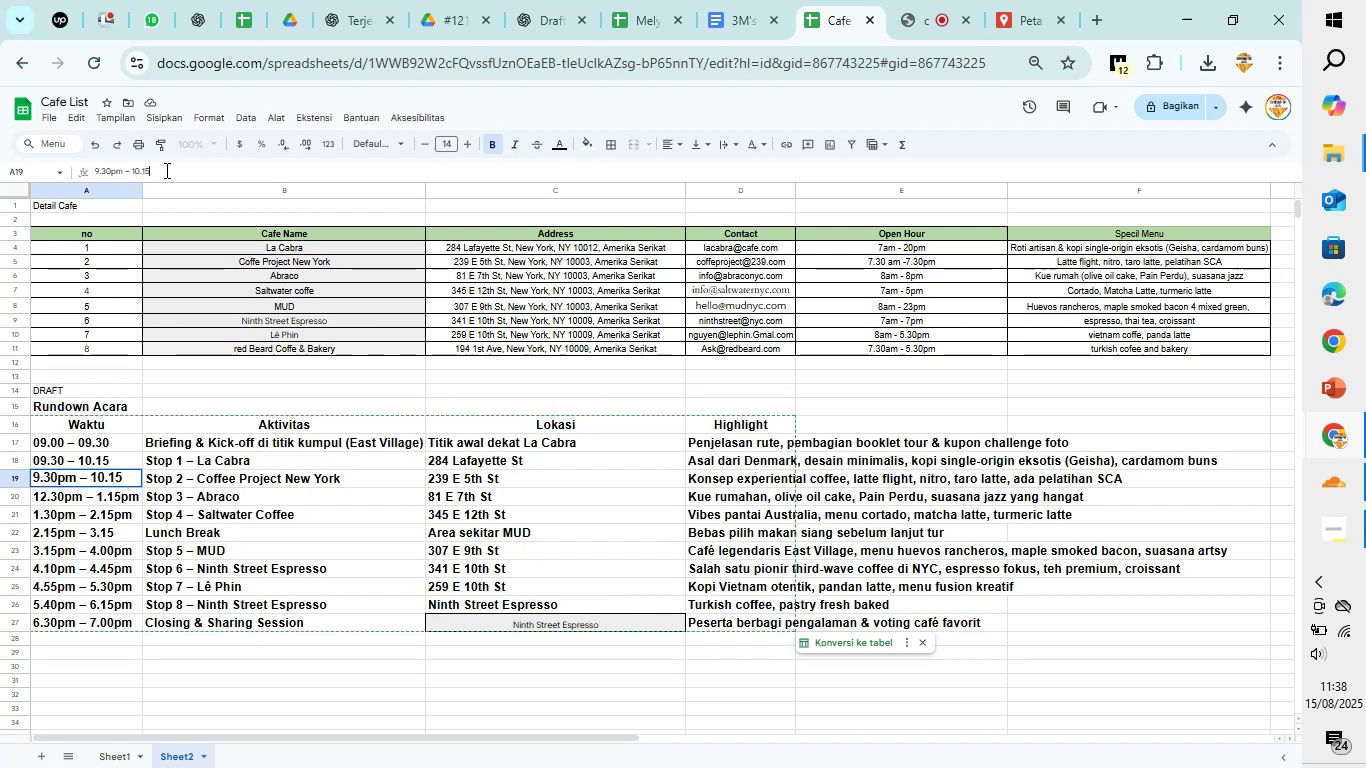 
type(am)
 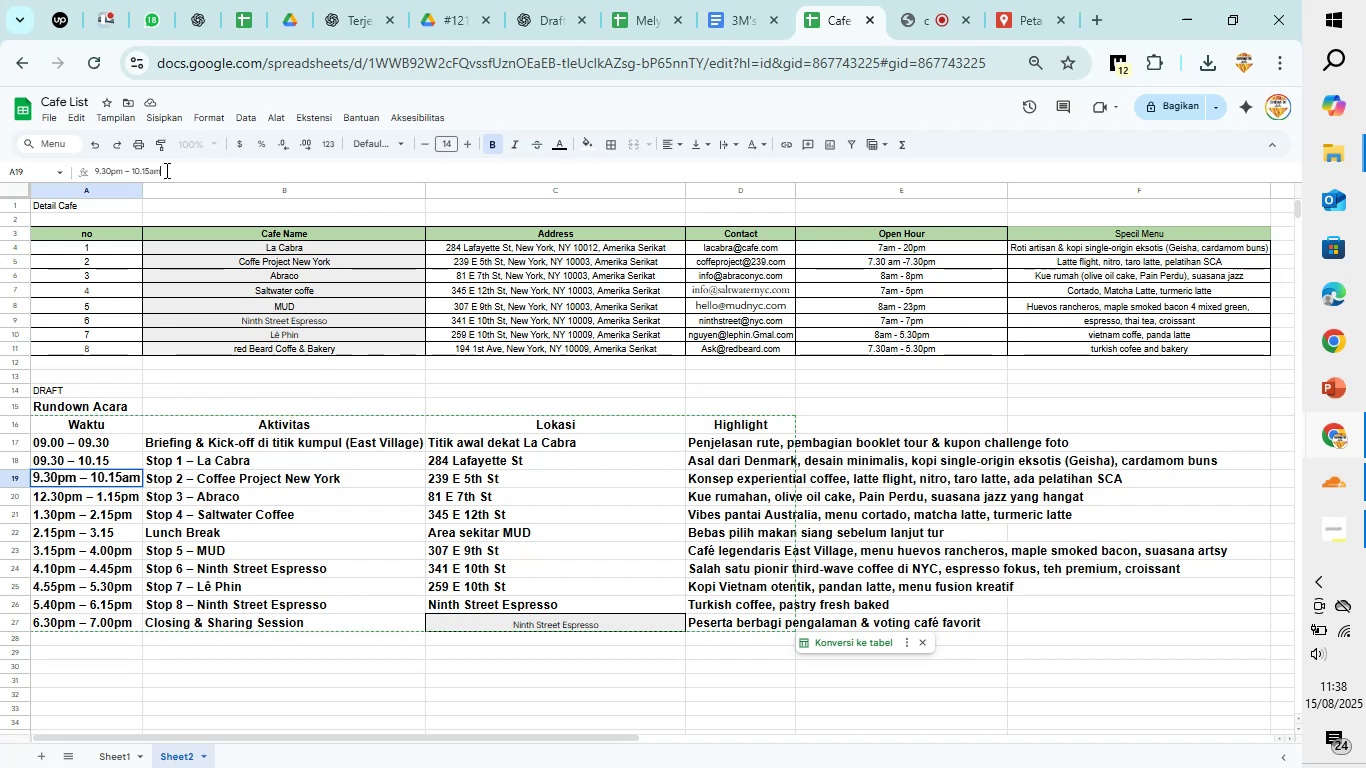 
key(ArrowLeft)
 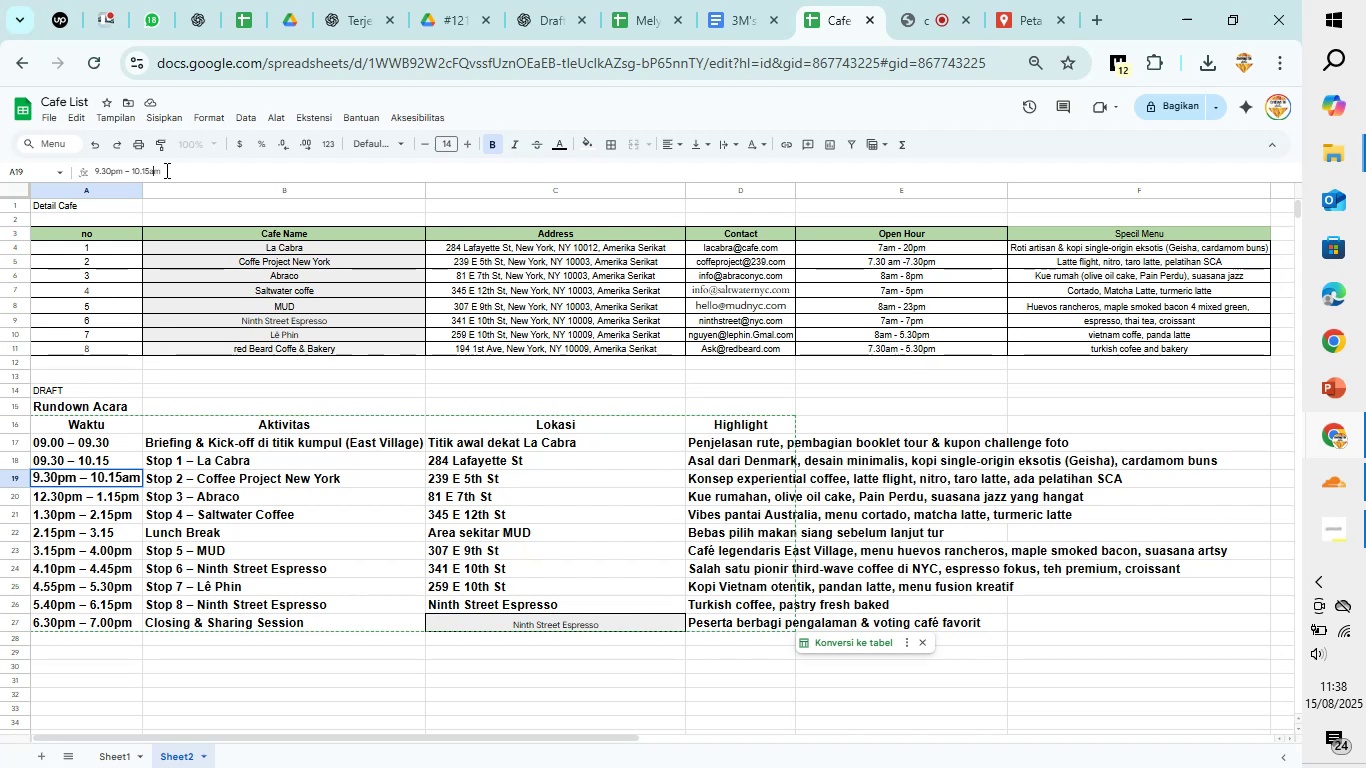 
key(ArrowLeft)
 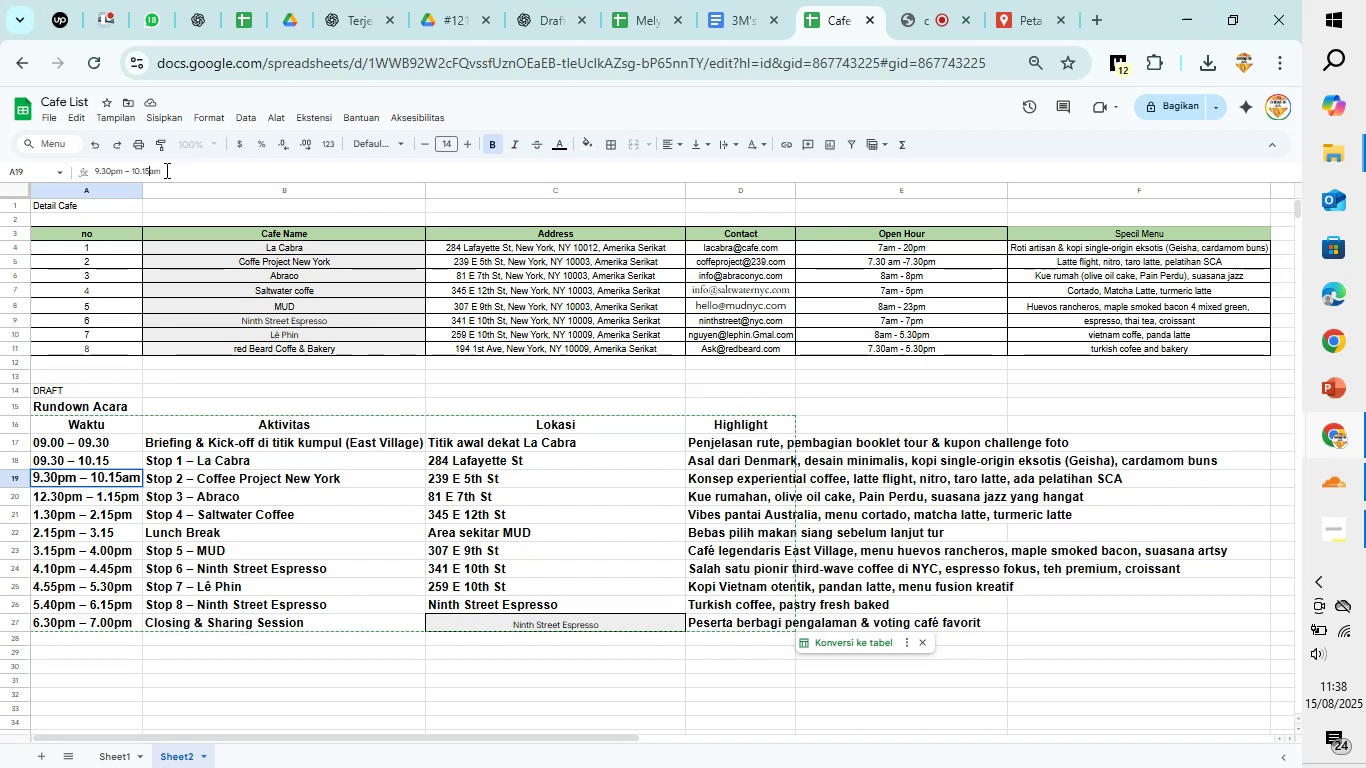 
key(ArrowLeft)
 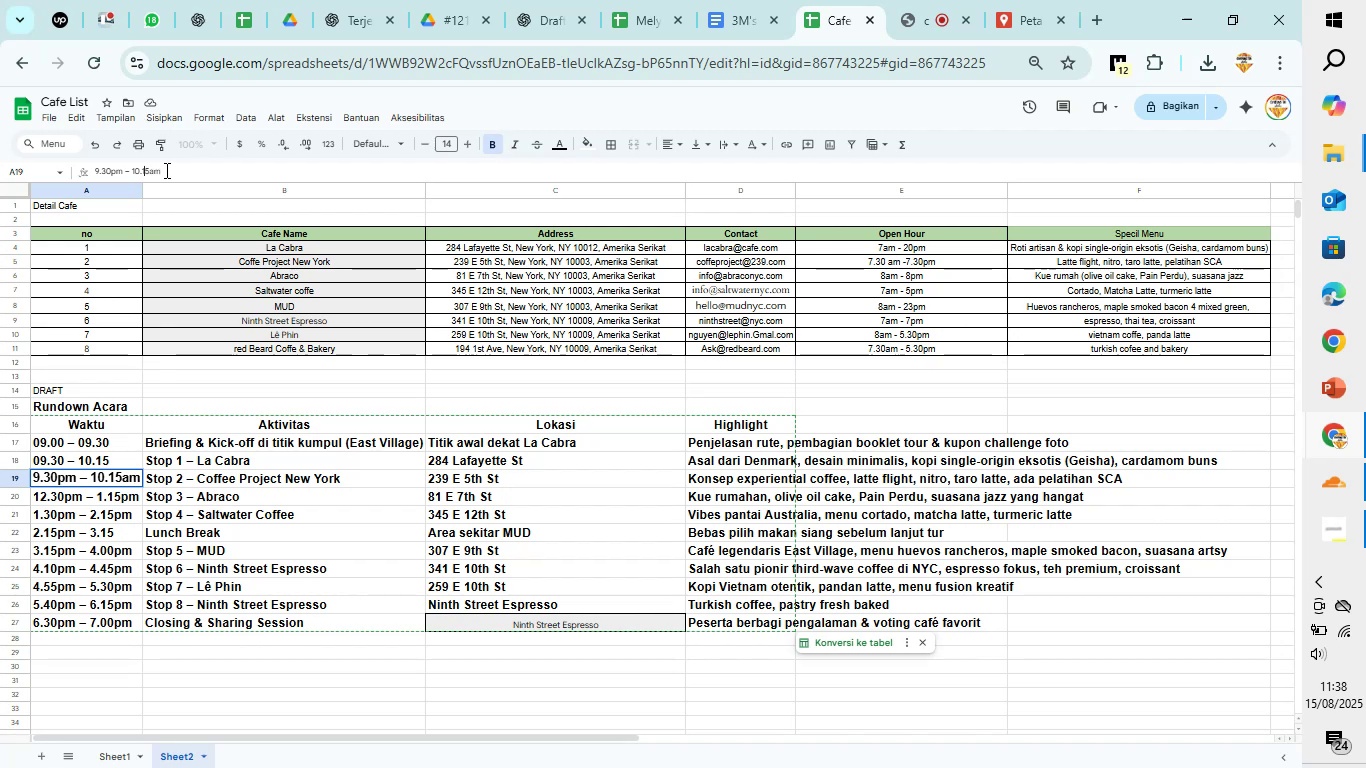 
key(ArrowLeft)
 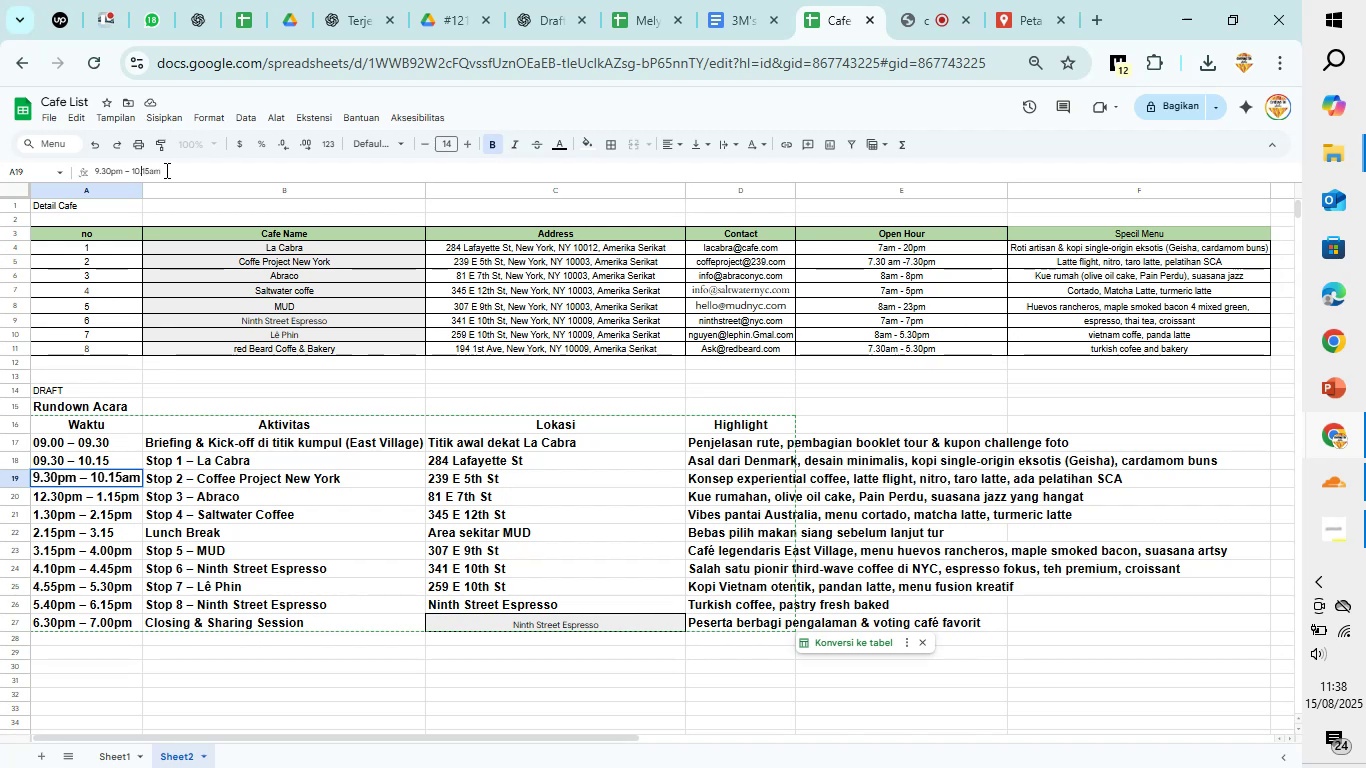 
key(ArrowLeft)
 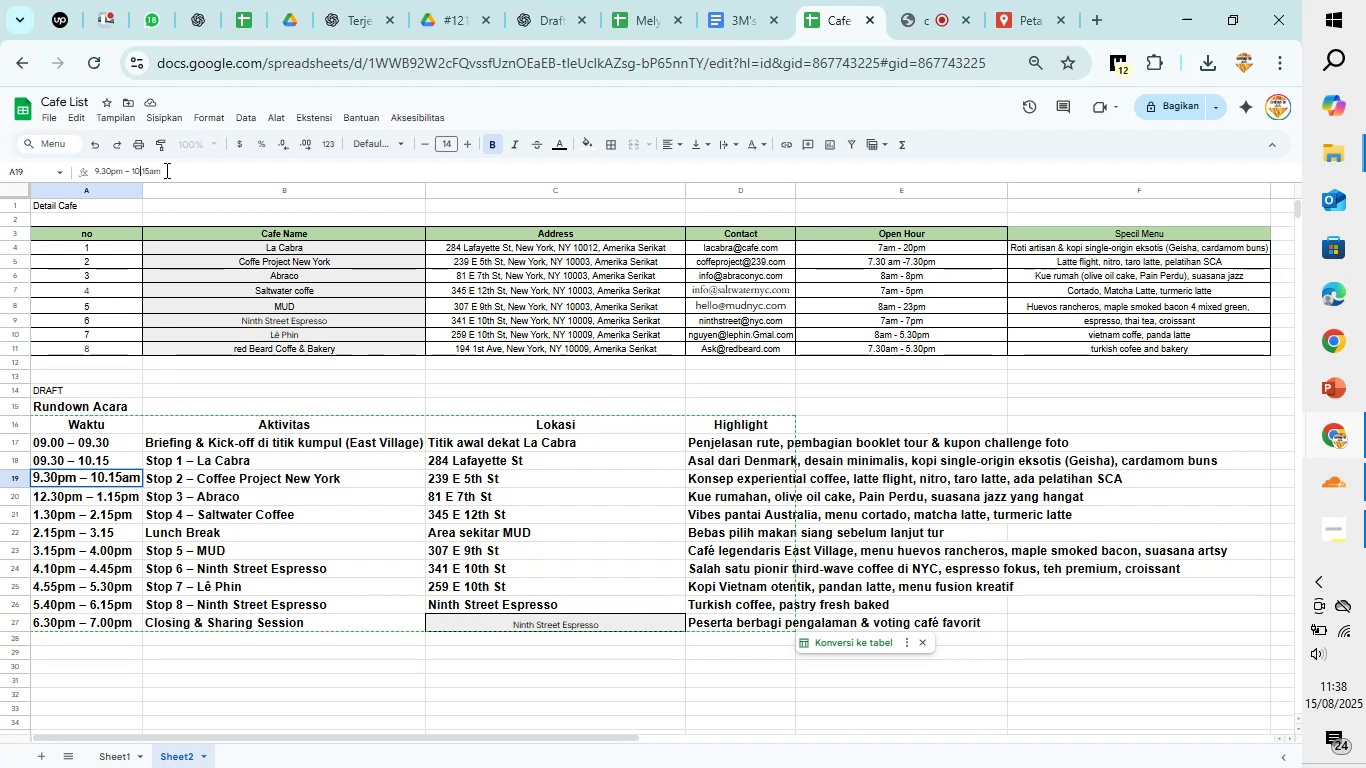 
key(ArrowLeft)
 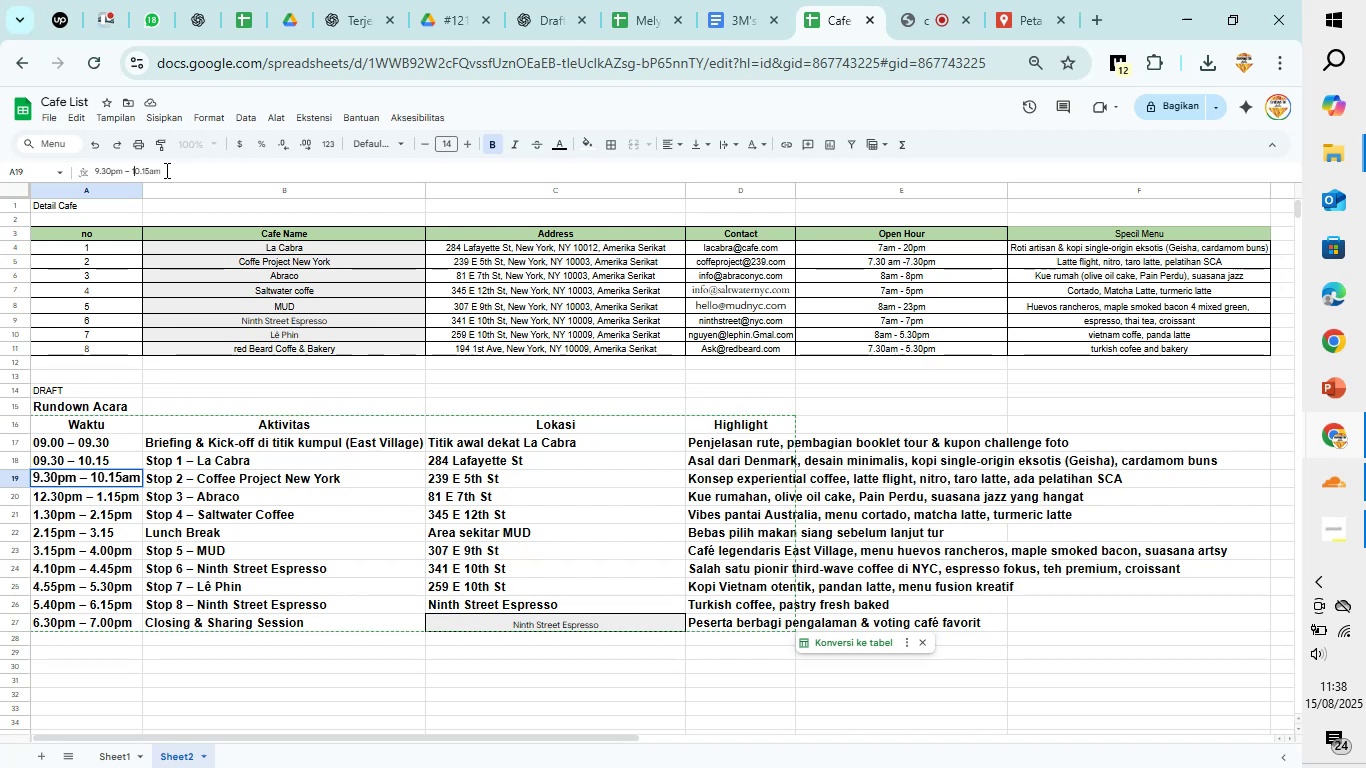 
key(ArrowLeft)
 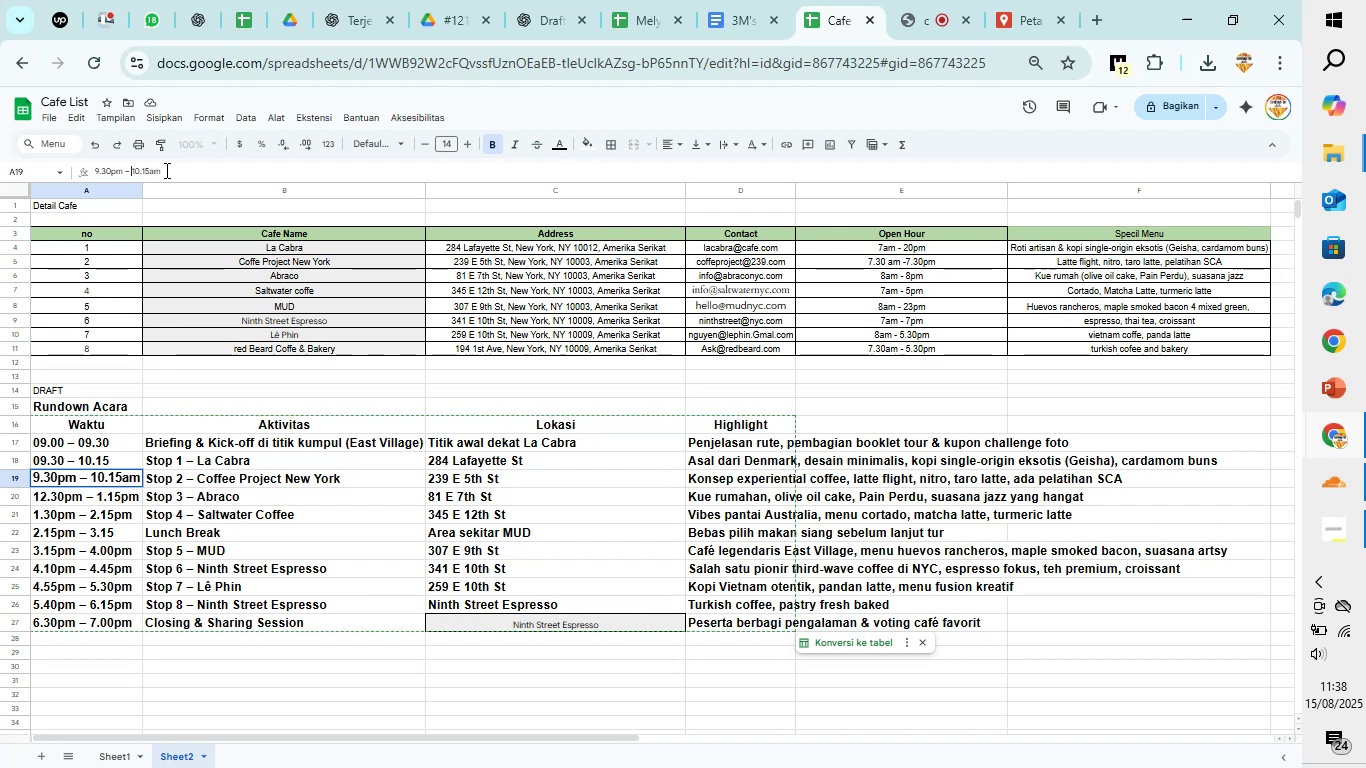 
key(ArrowLeft)
 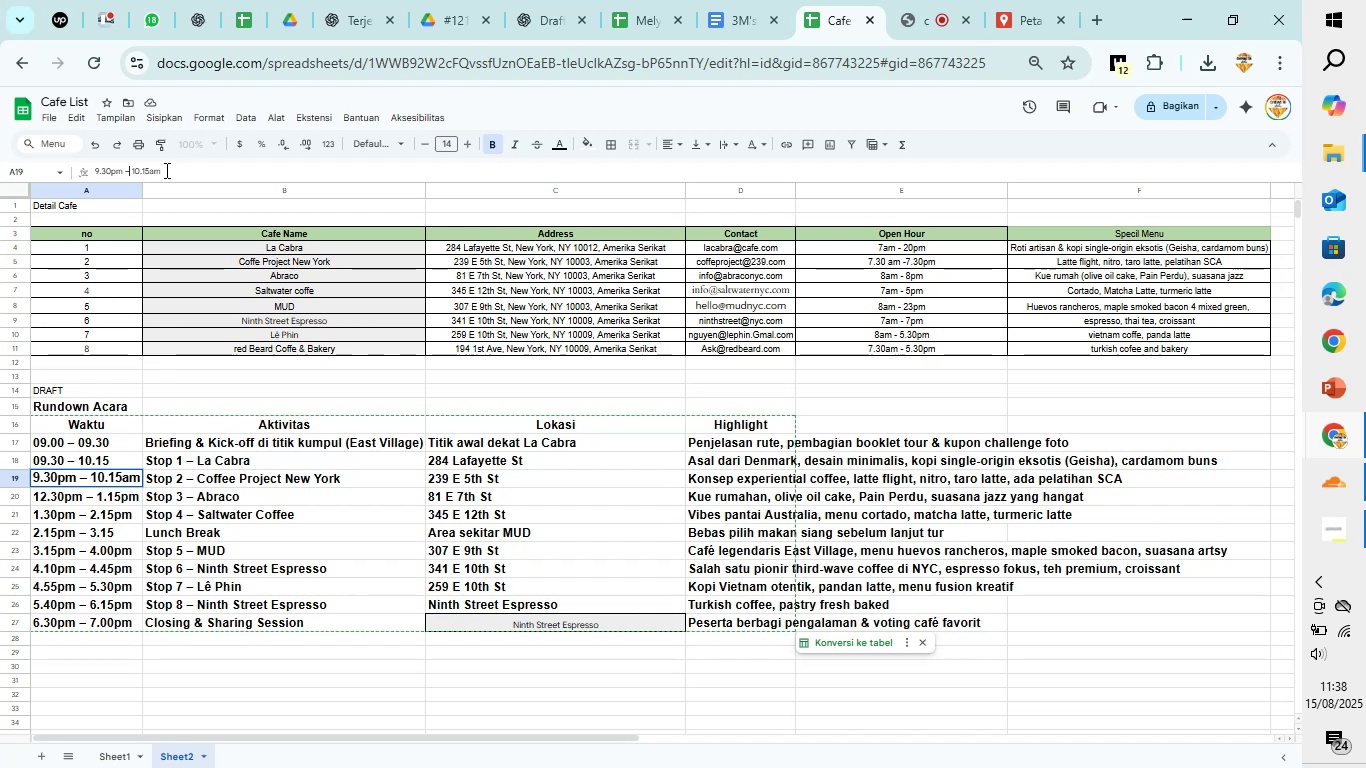 
key(ArrowLeft)
 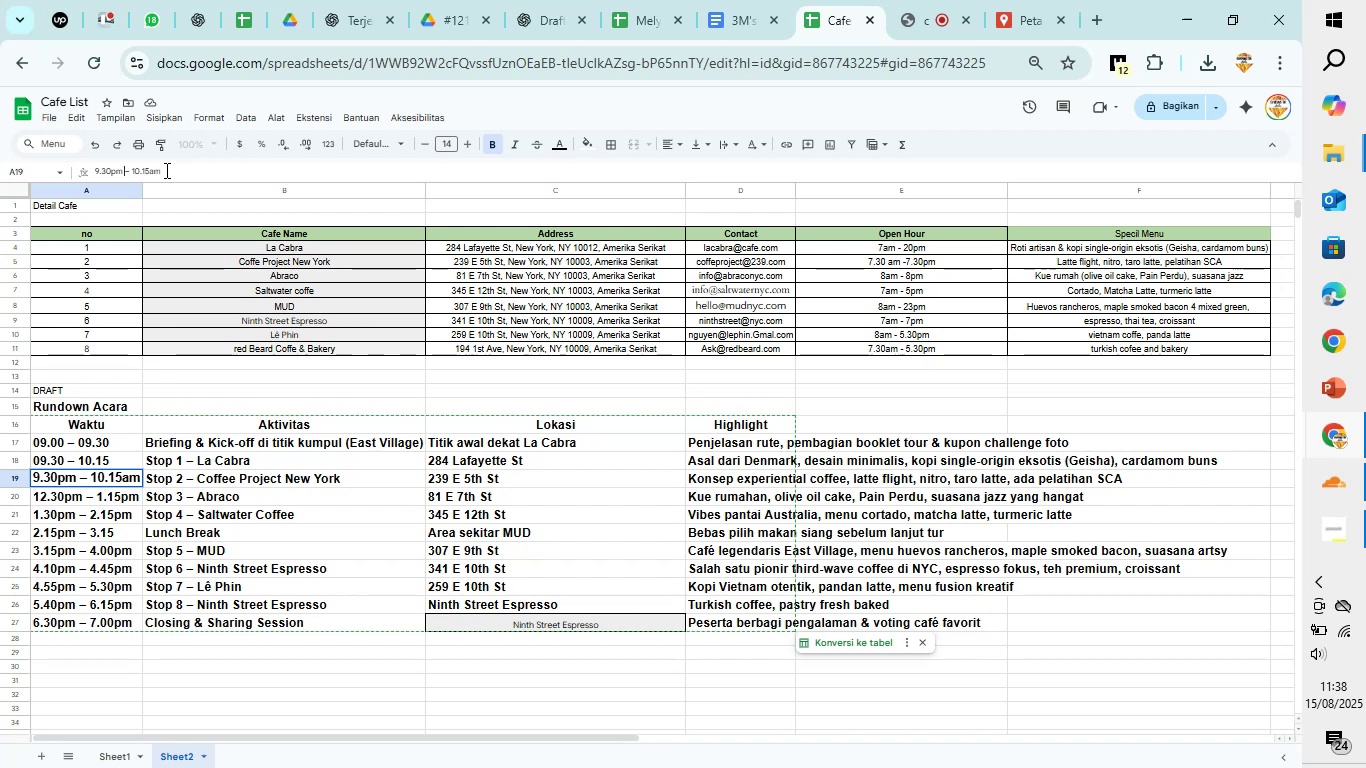 
key(ArrowLeft)
 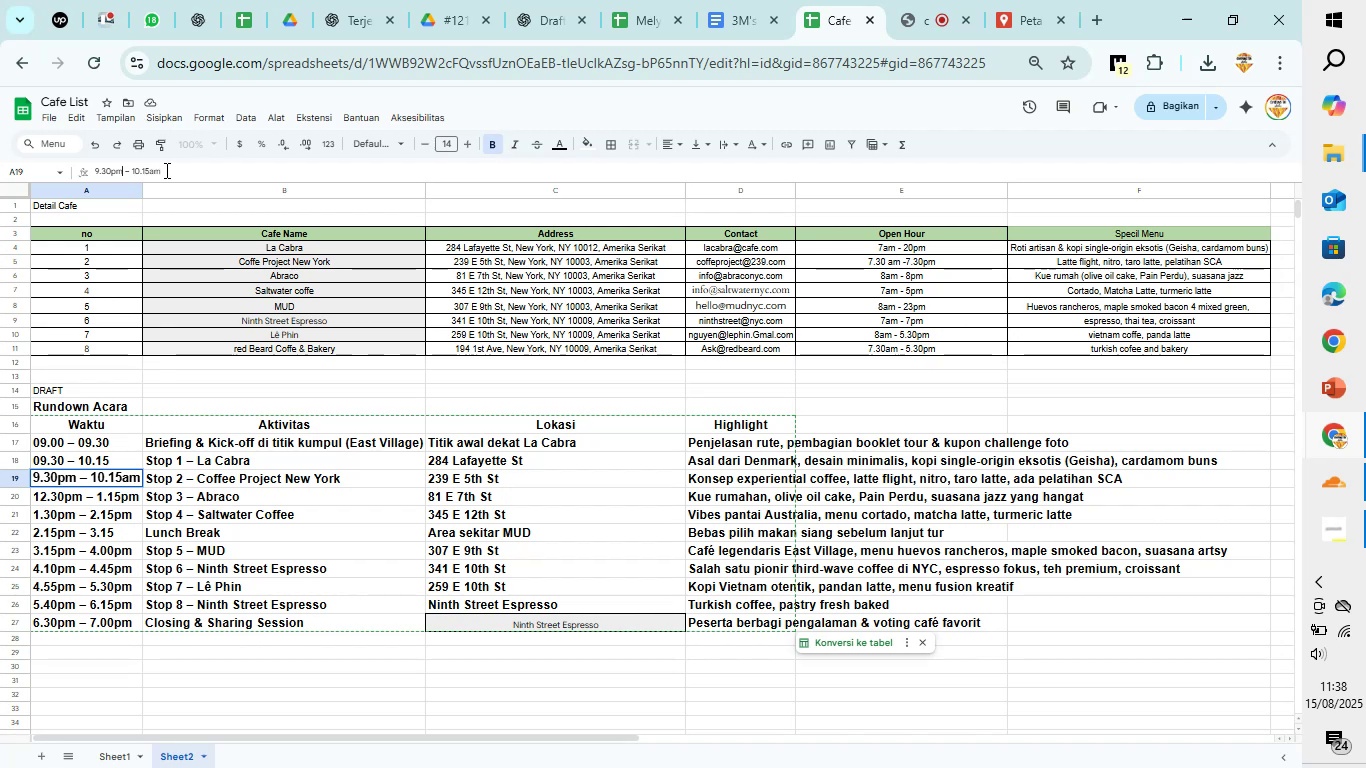 
key(ArrowLeft)
 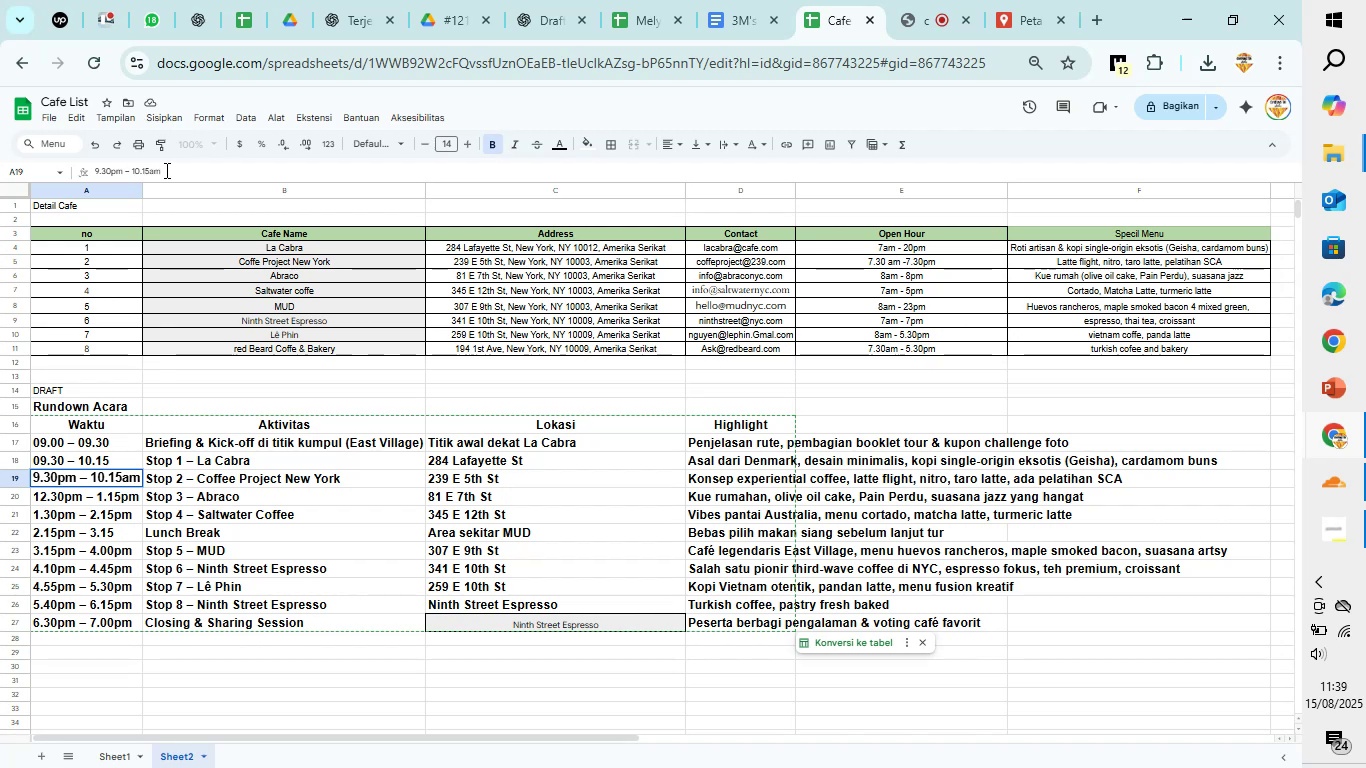 
key(Backspace)
 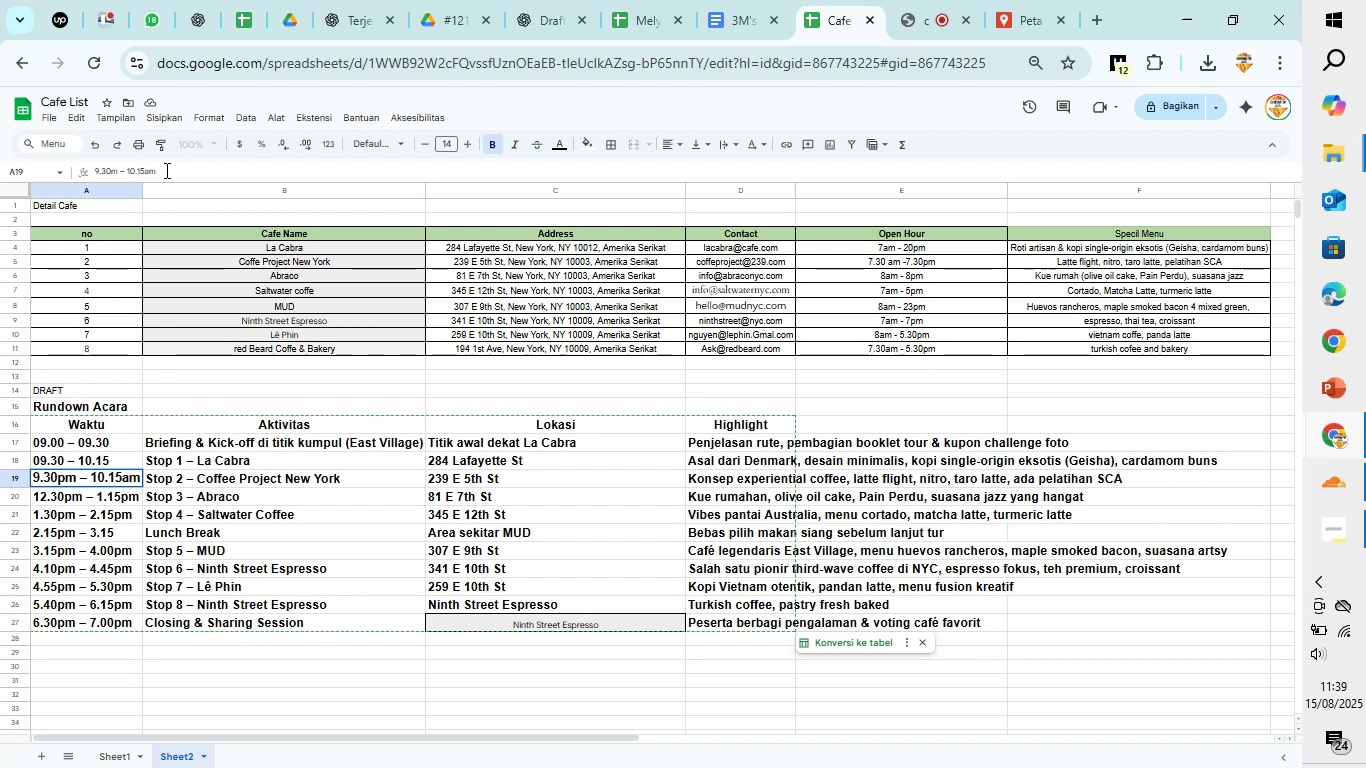 
key(A)
 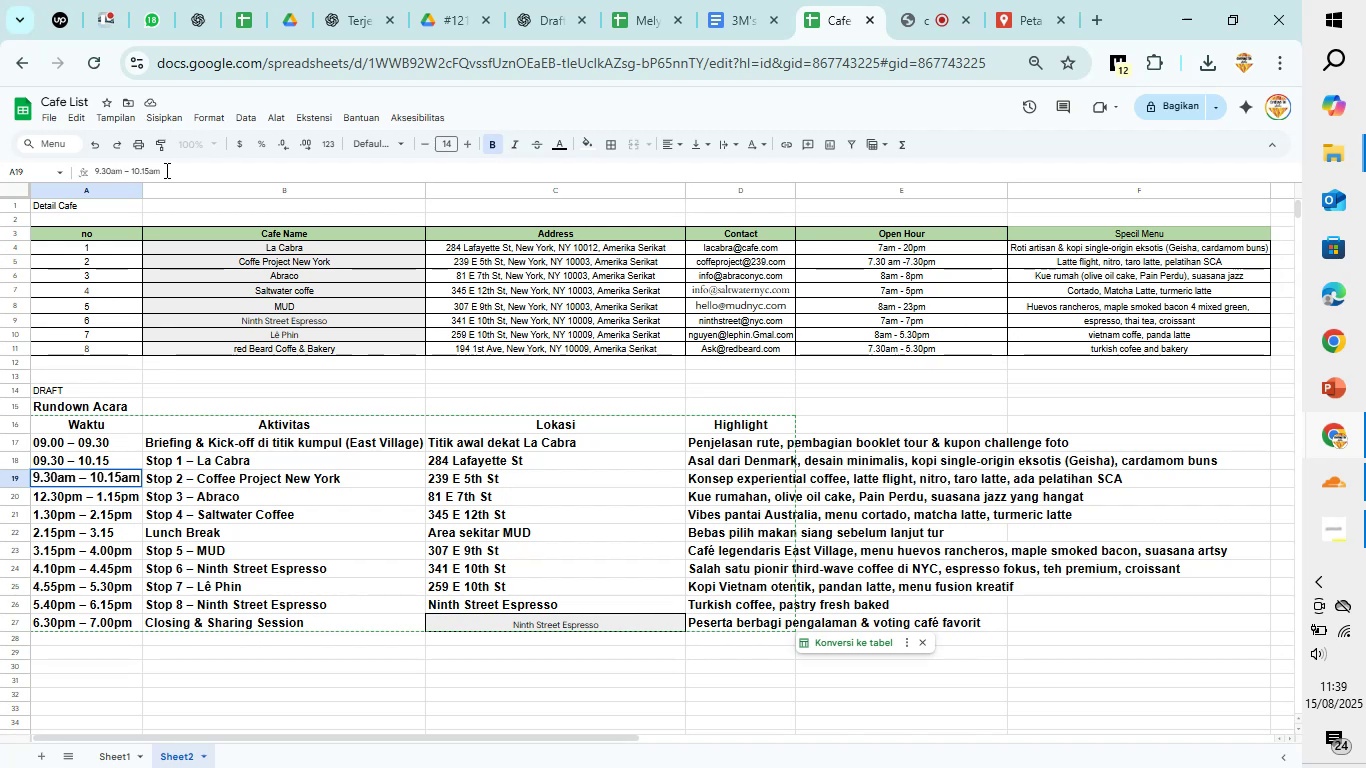 
key(ArrowUp)
 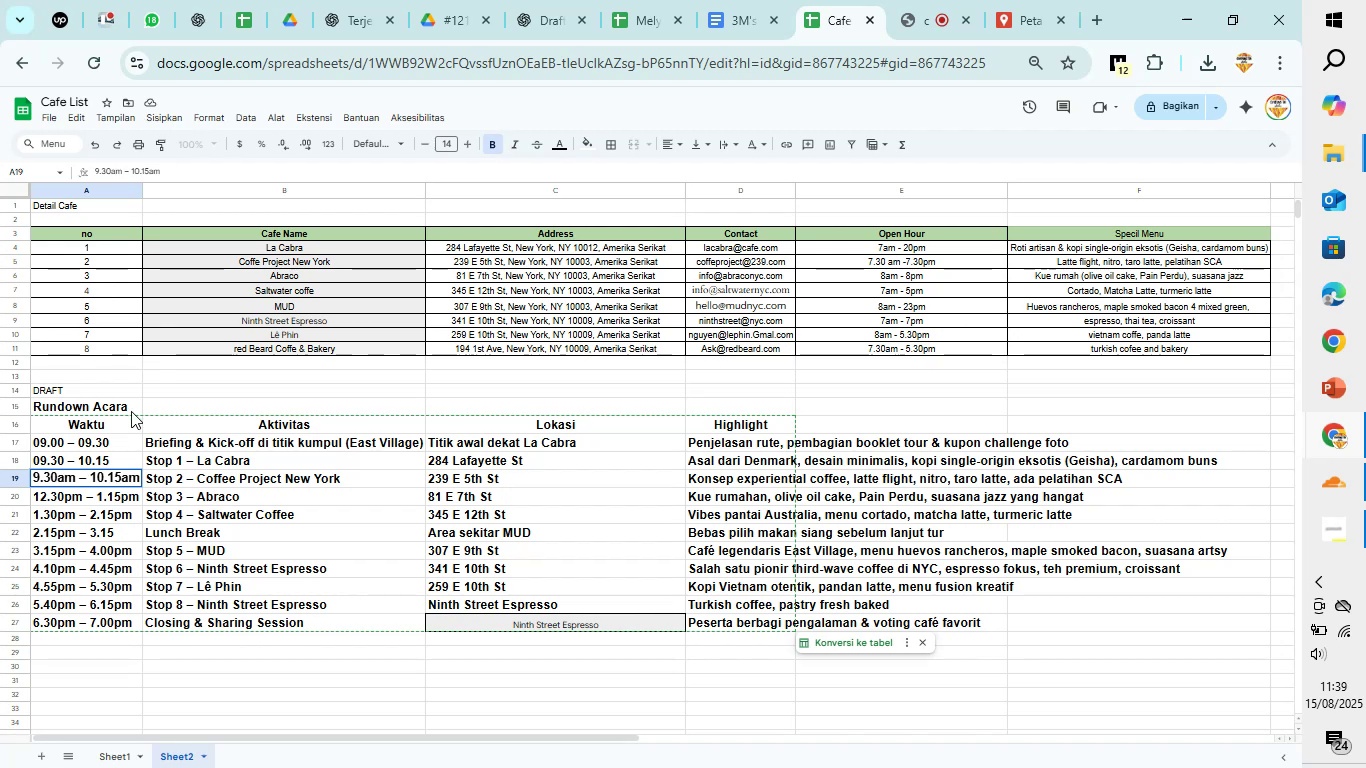 
left_click([117, 454])
 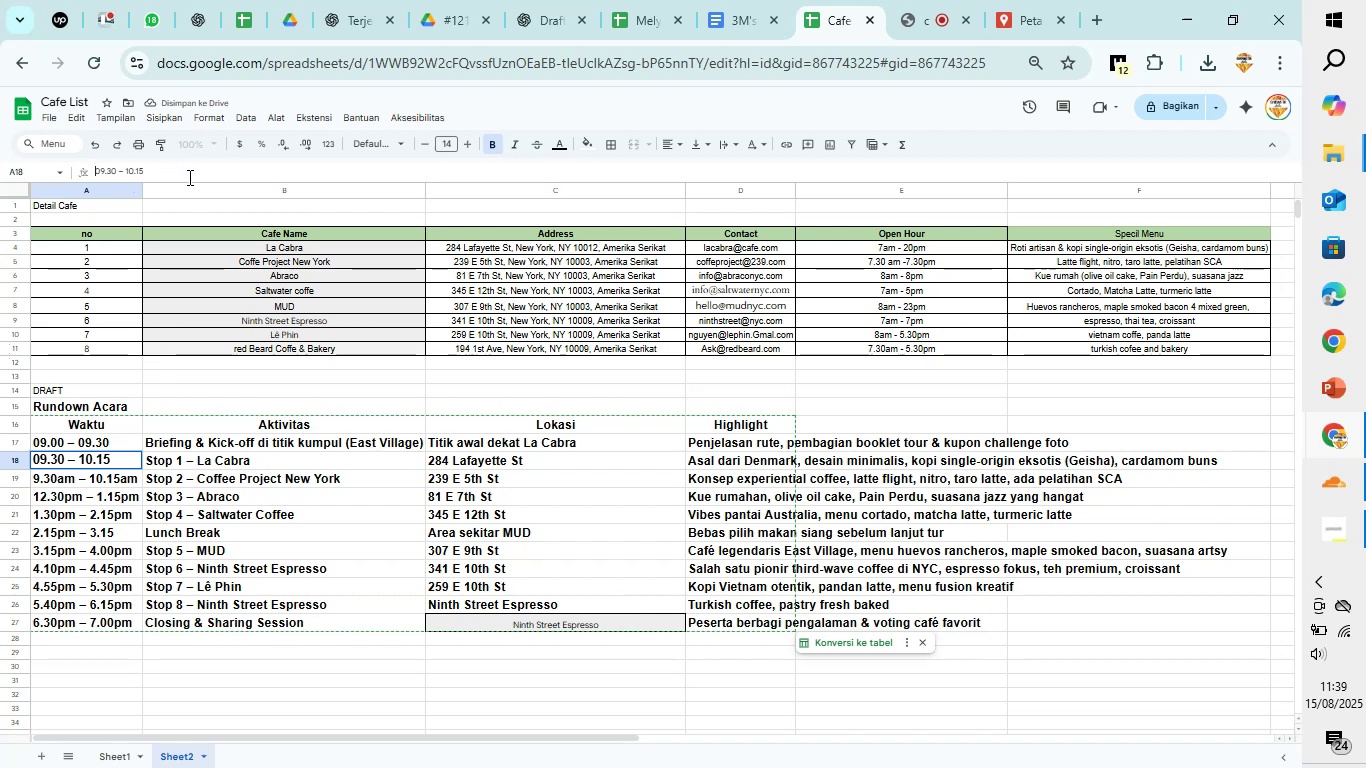 
wait(10.25)
 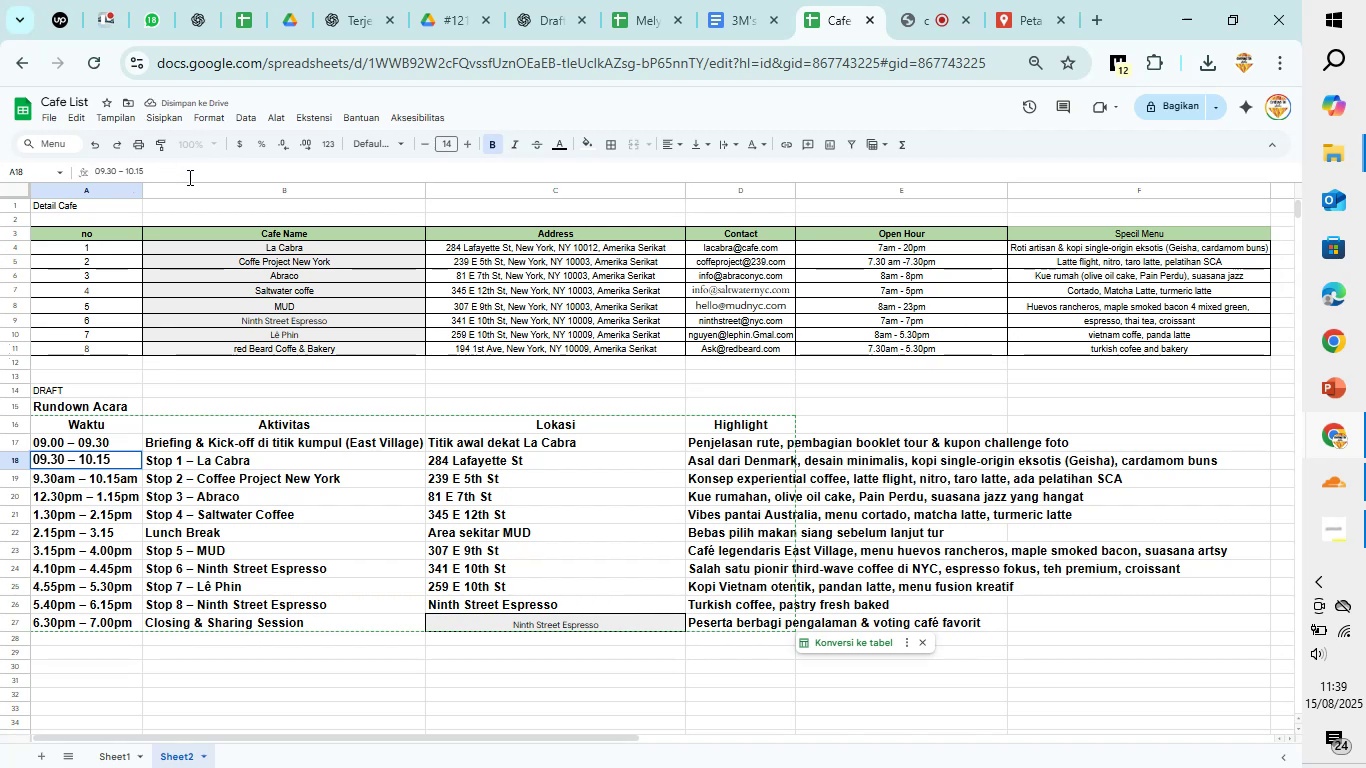 
key(Control+Z)
 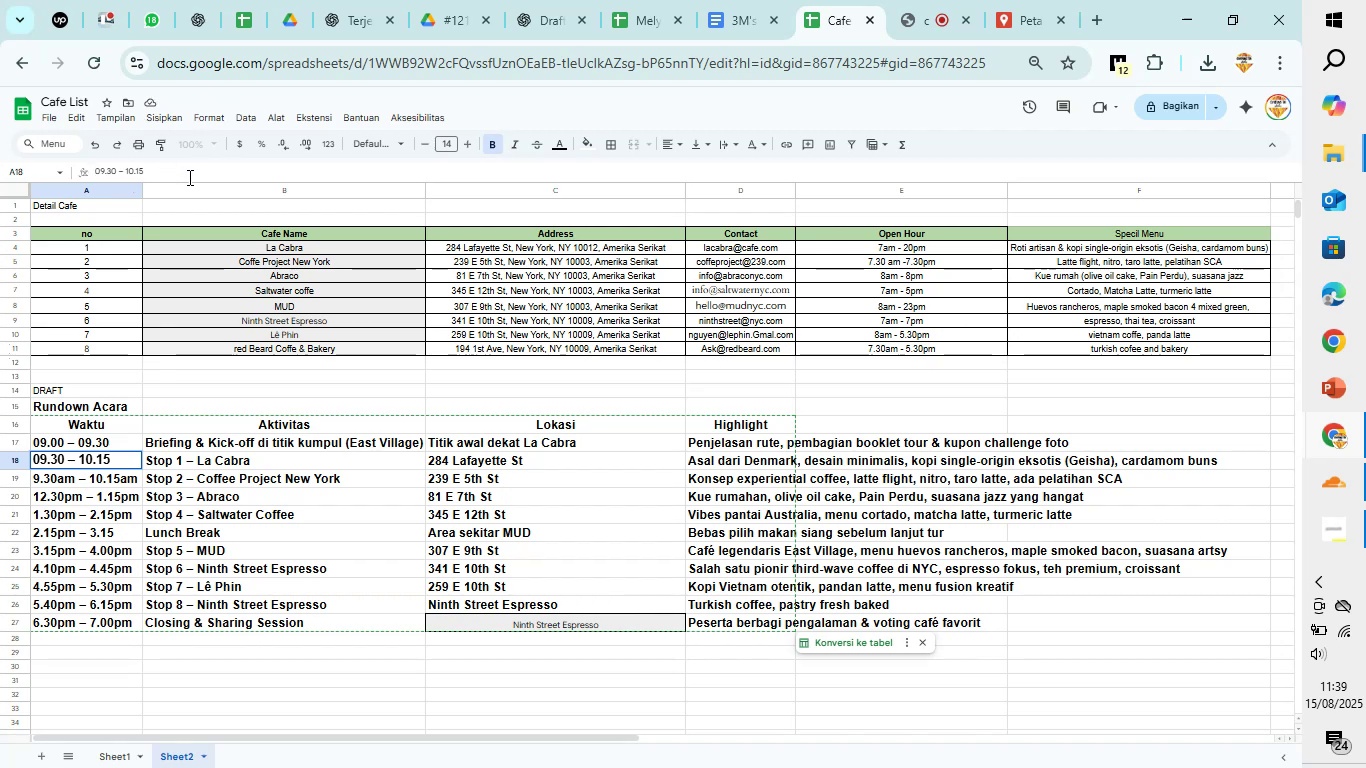 
key(Control+Z)
 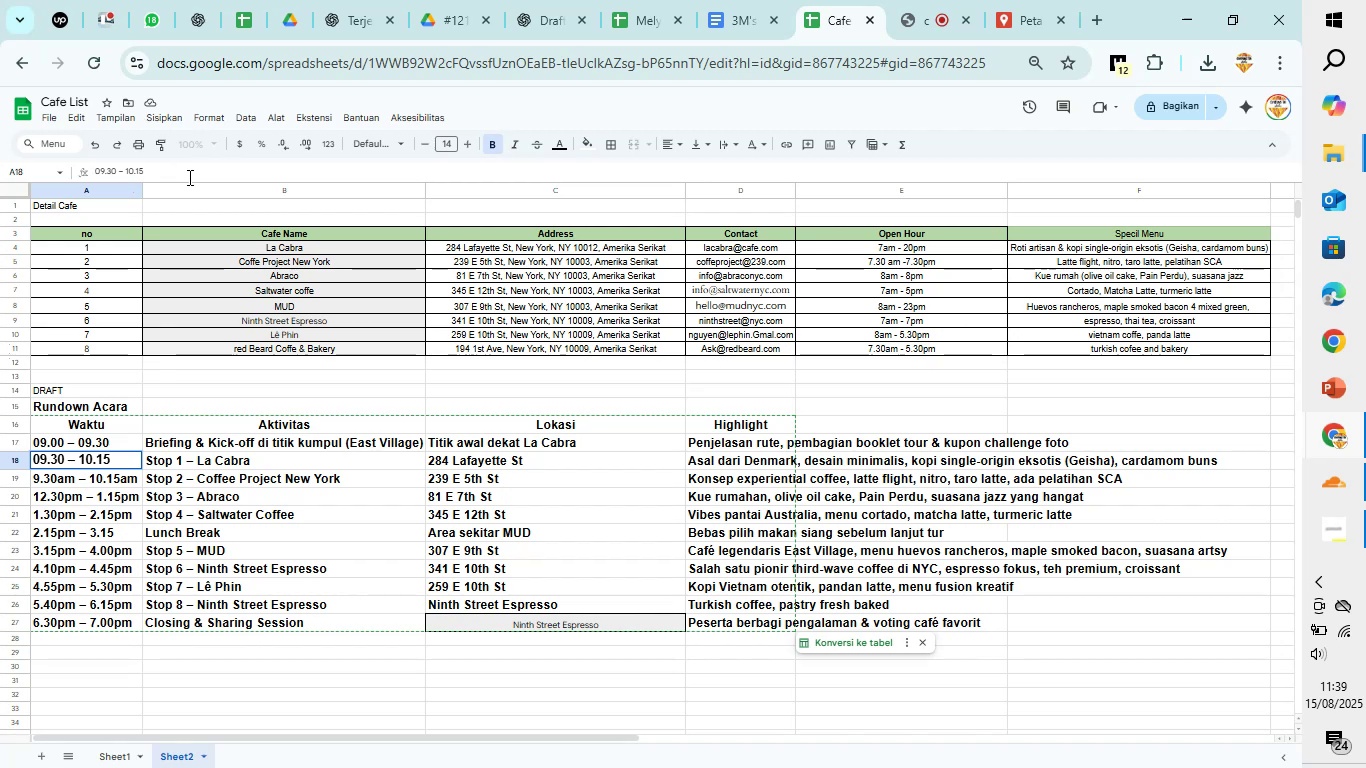 
left_click([274, 372])
 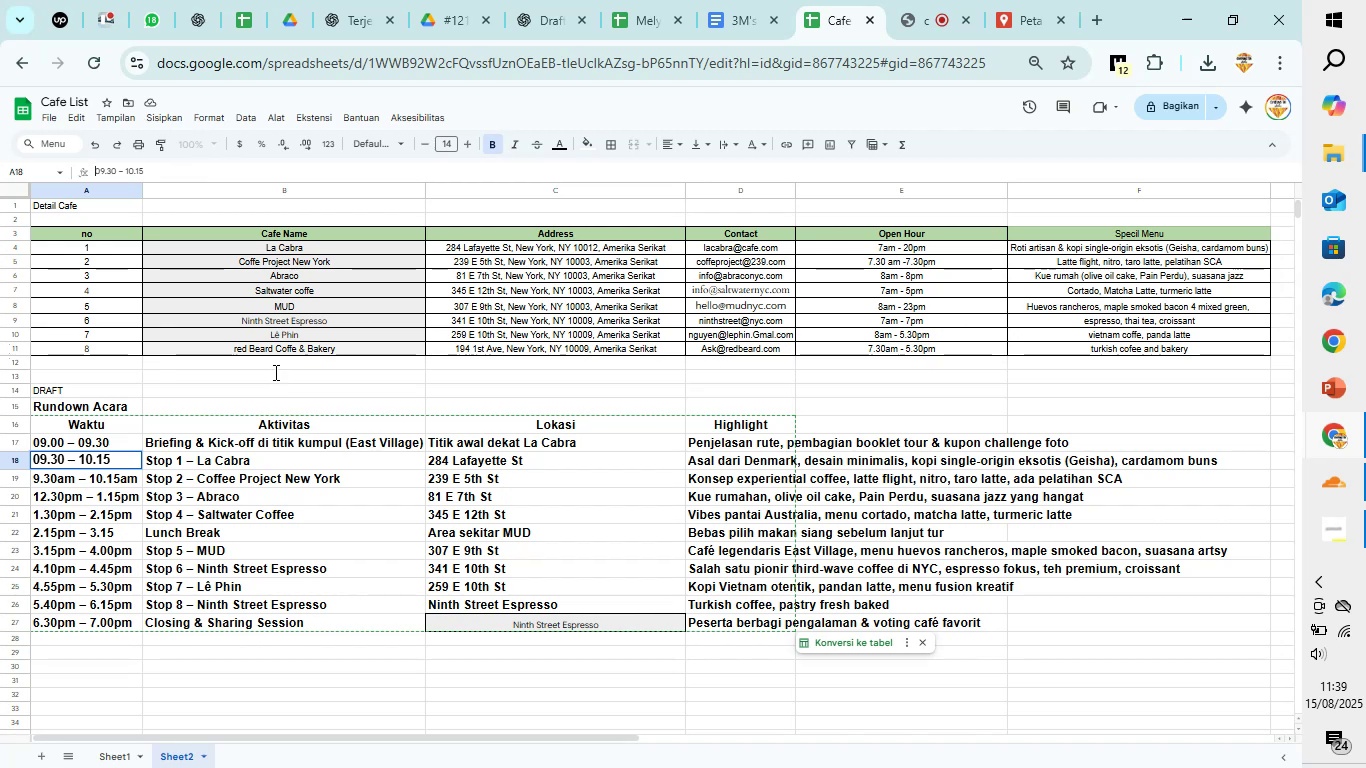 
key(Control+Z)
 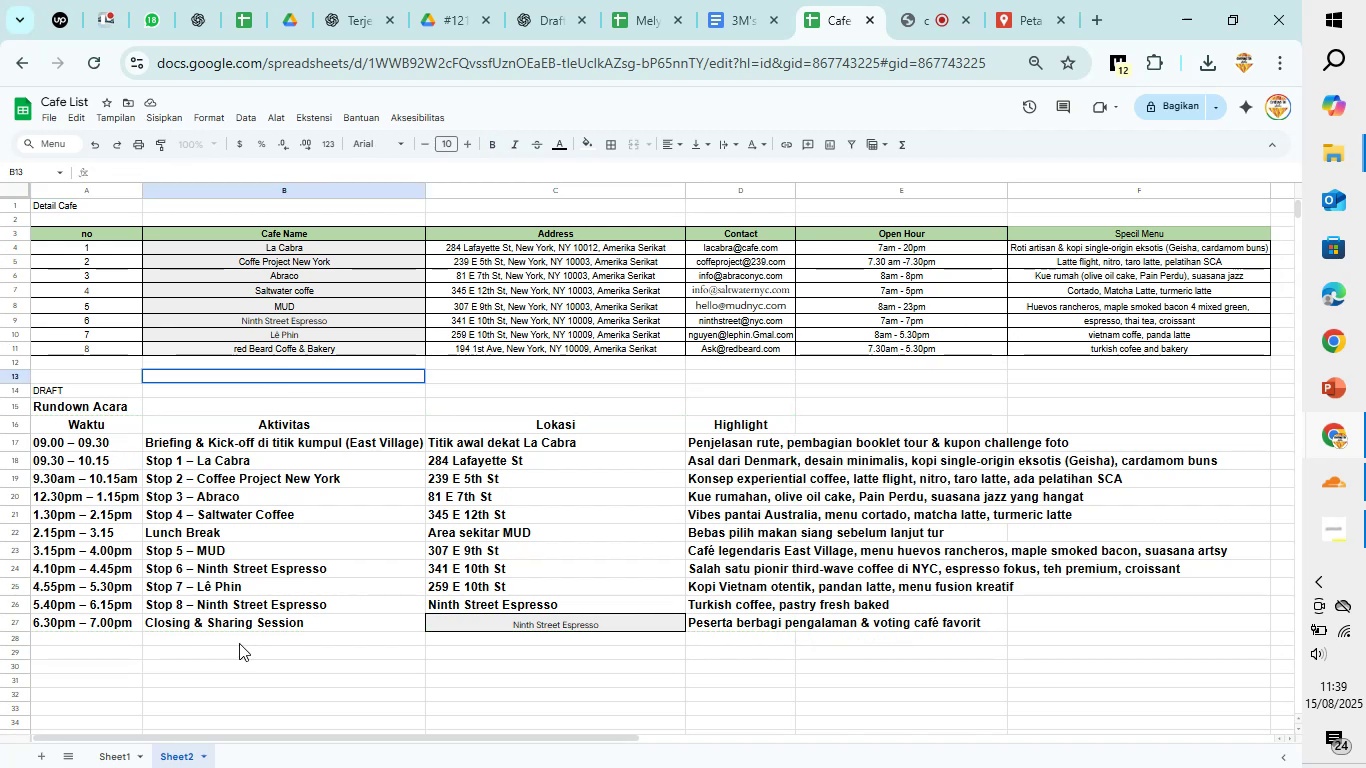 
left_click([219, 675])
 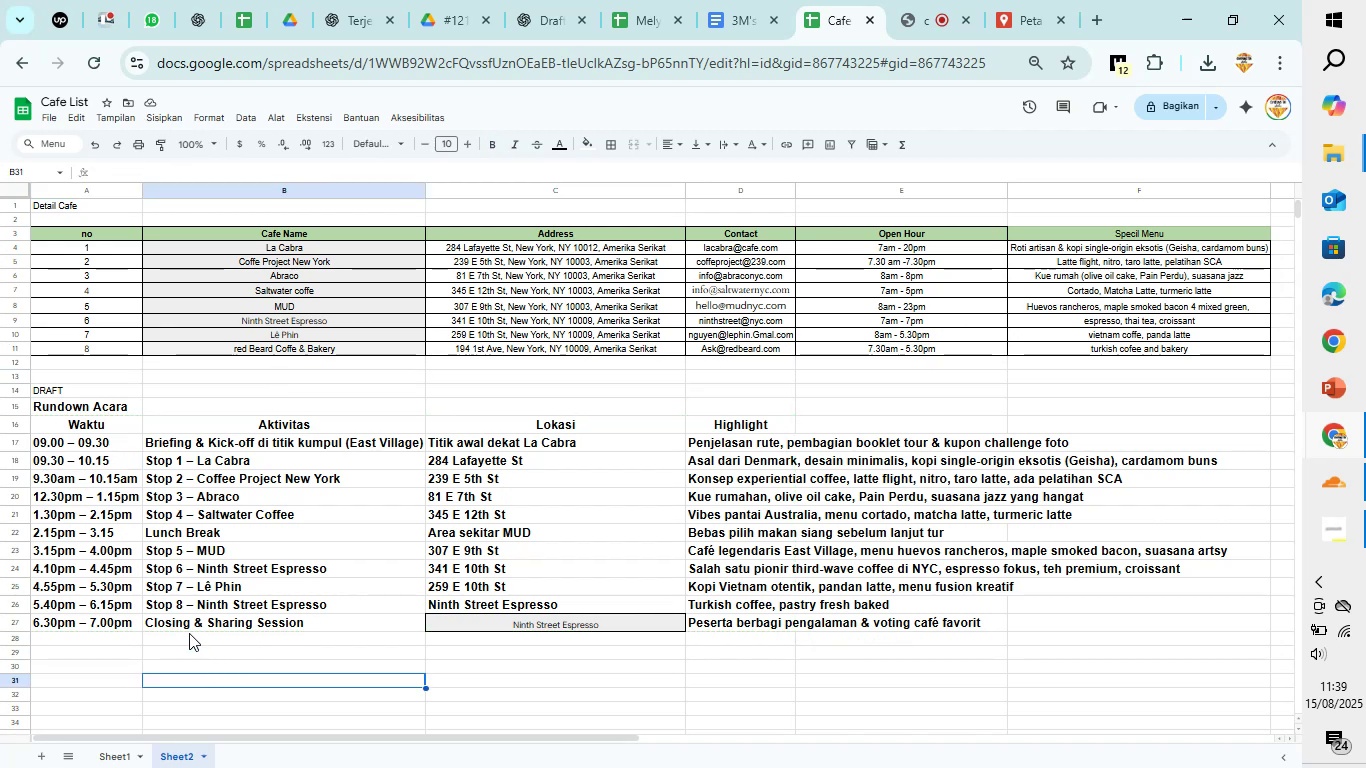 
key(Control+Z)
 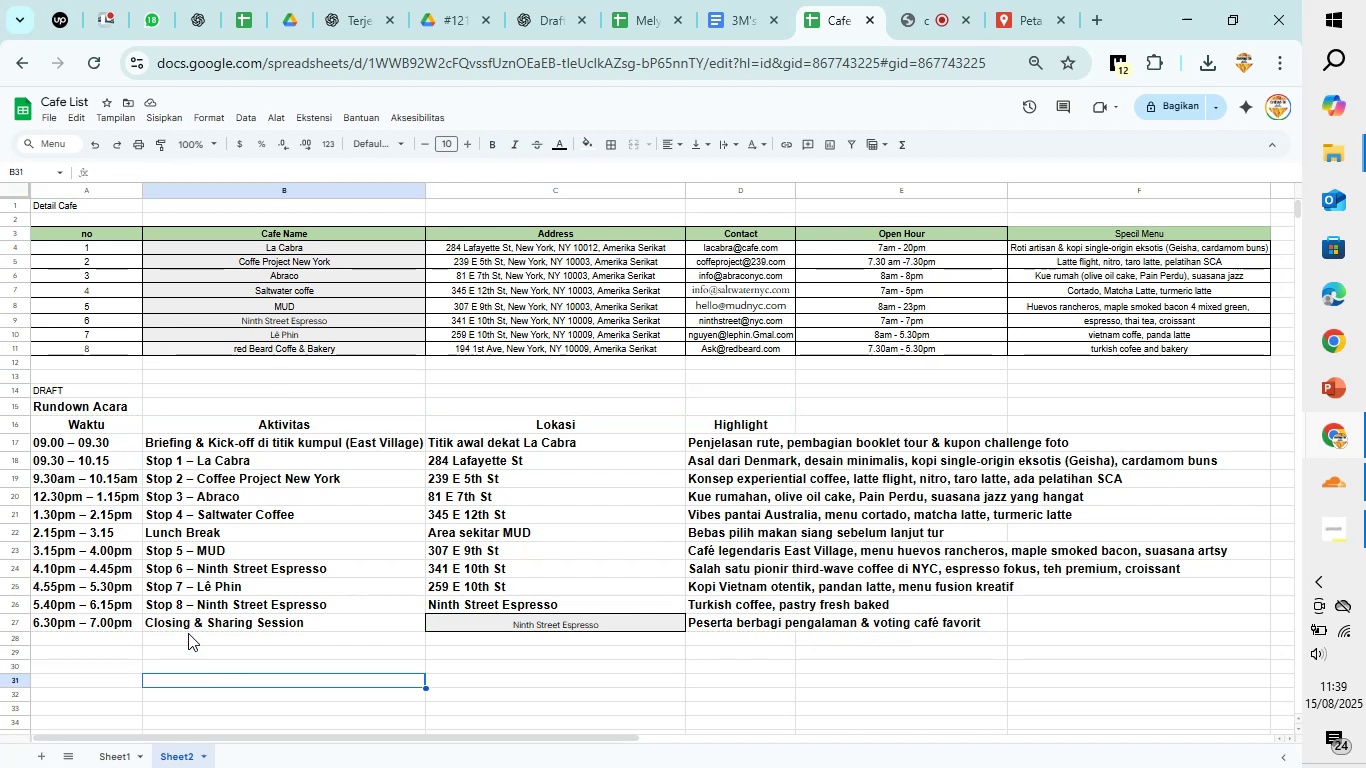 
key(Control+Z)
 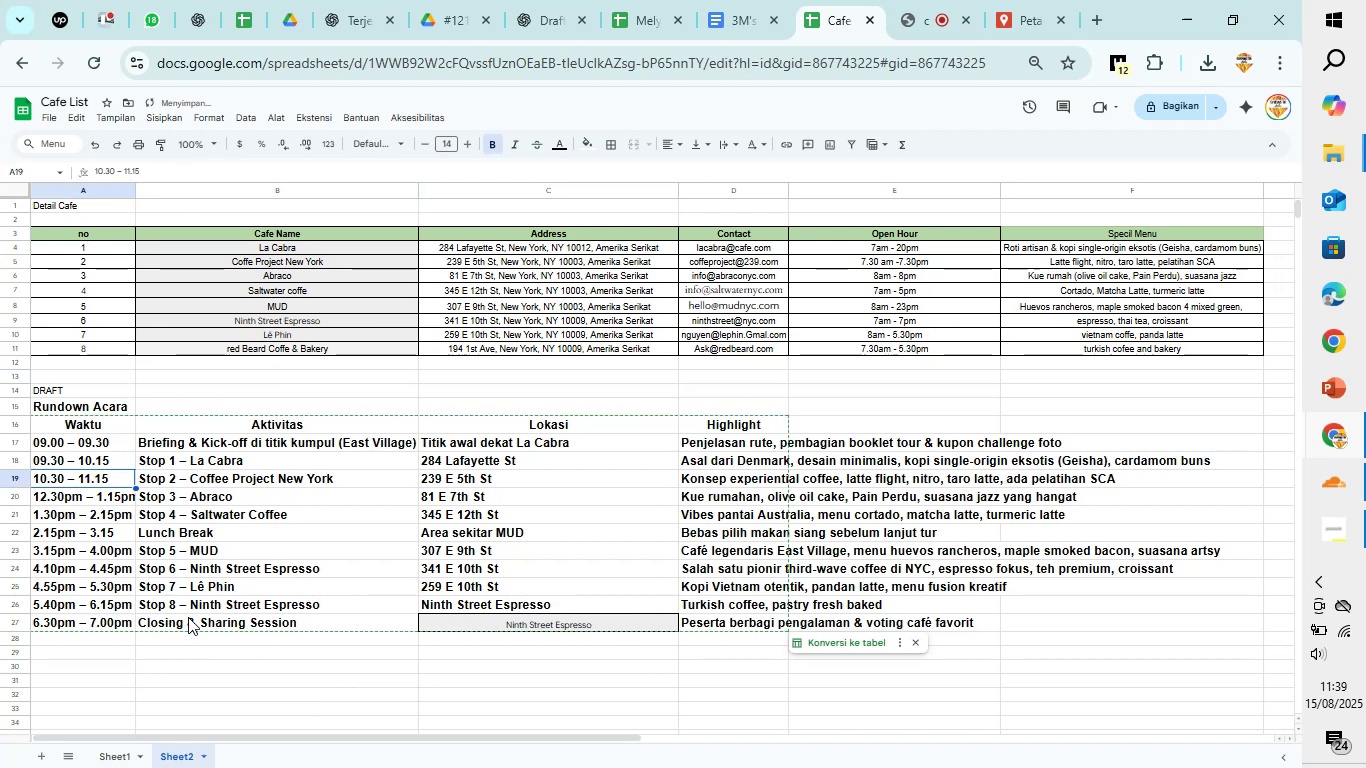 
hold_key(key=ControlLeft, duration=1.53)
 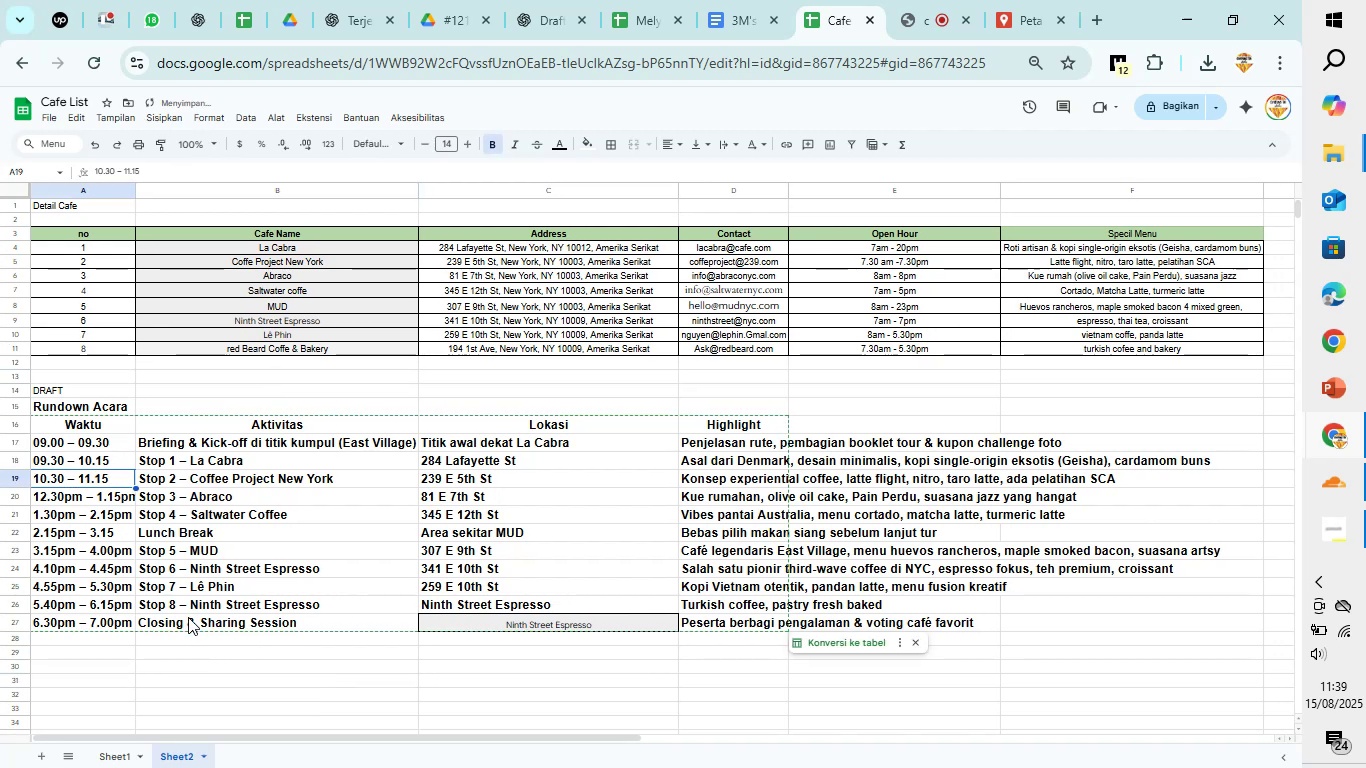 
hold_key(key=ControlLeft, duration=1.53)
 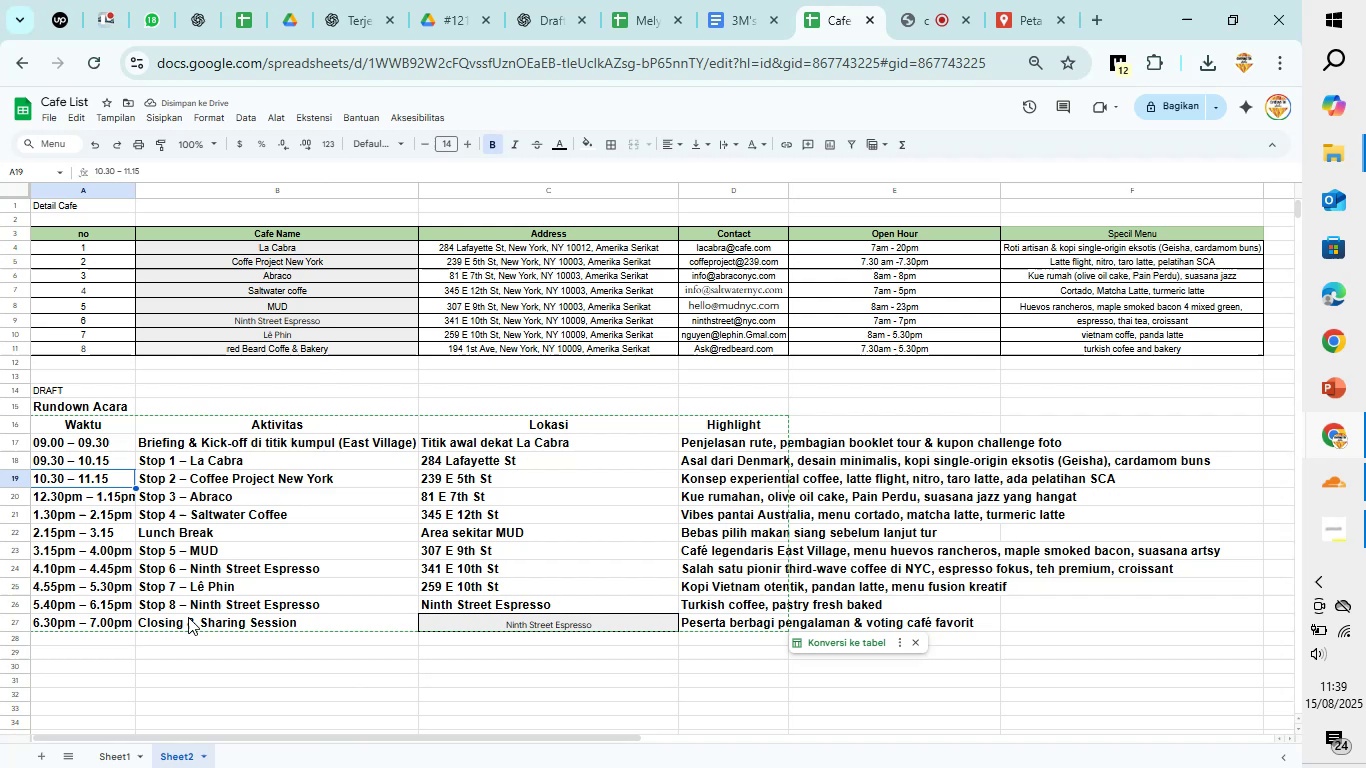 
hold_key(key=ControlLeft, duration=1.21)
 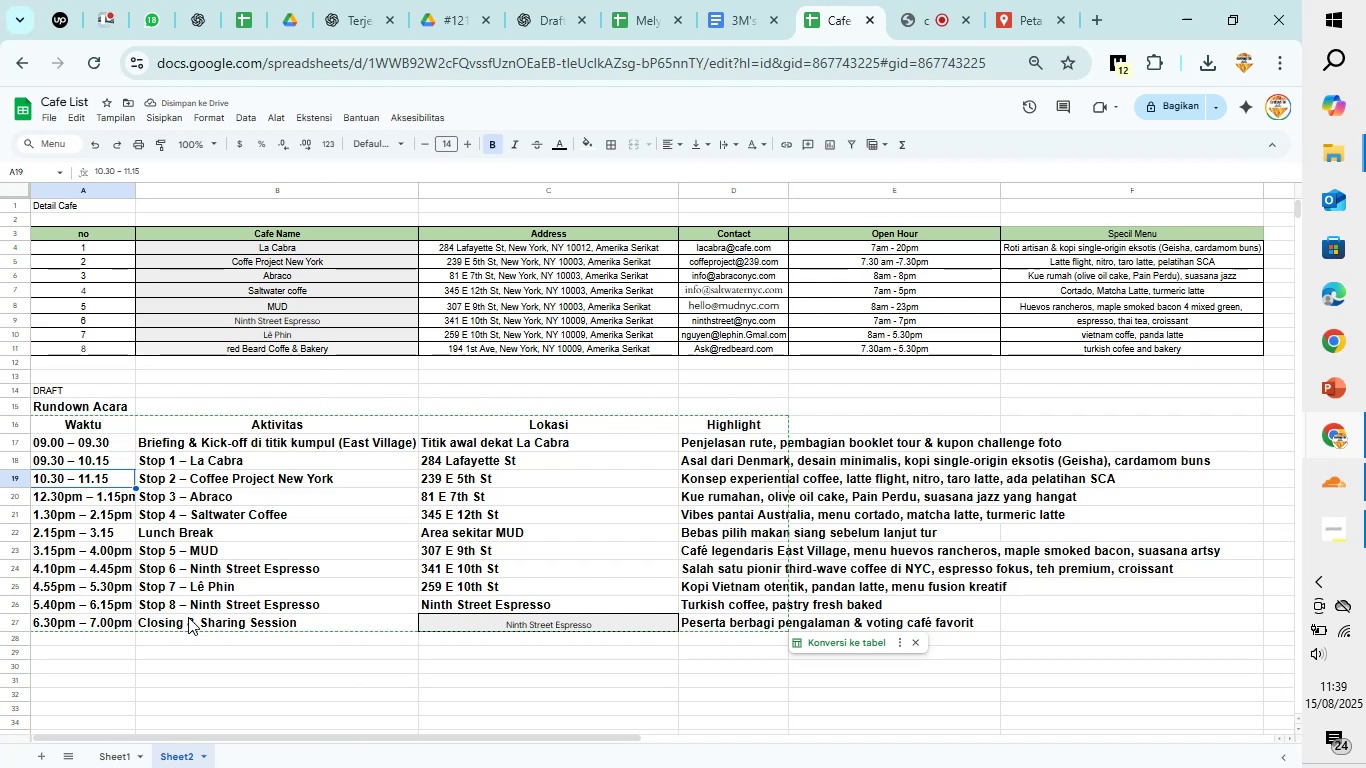 
key(Control+Z)
 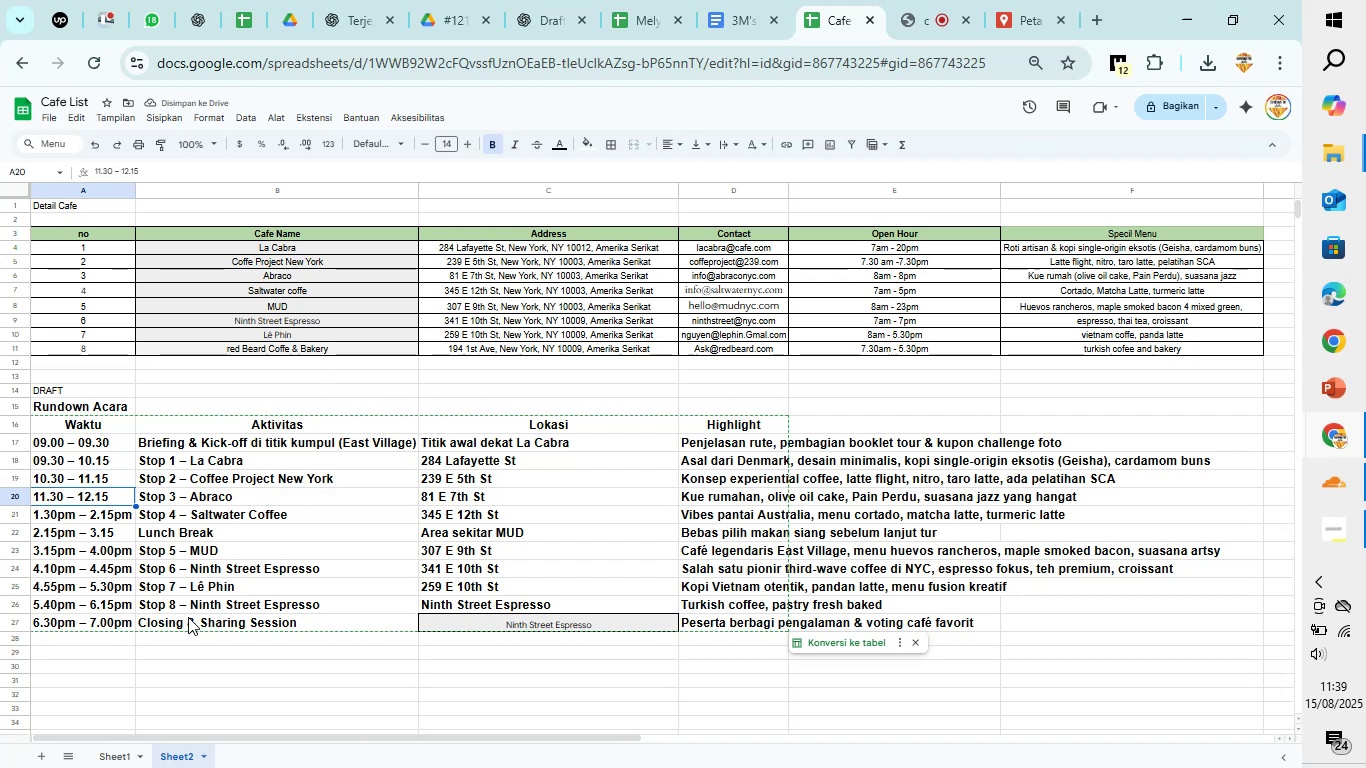 
wait(11.15)
 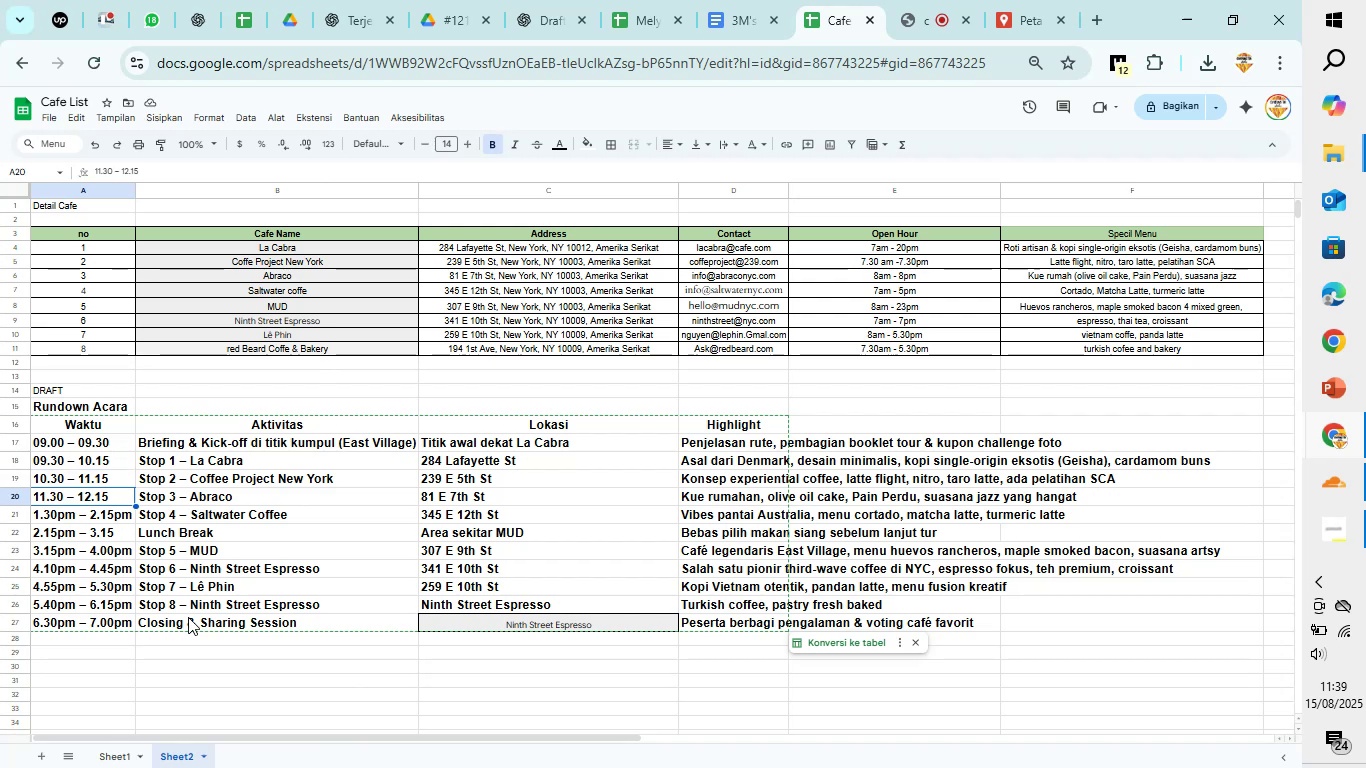 
key(Control+Y)
 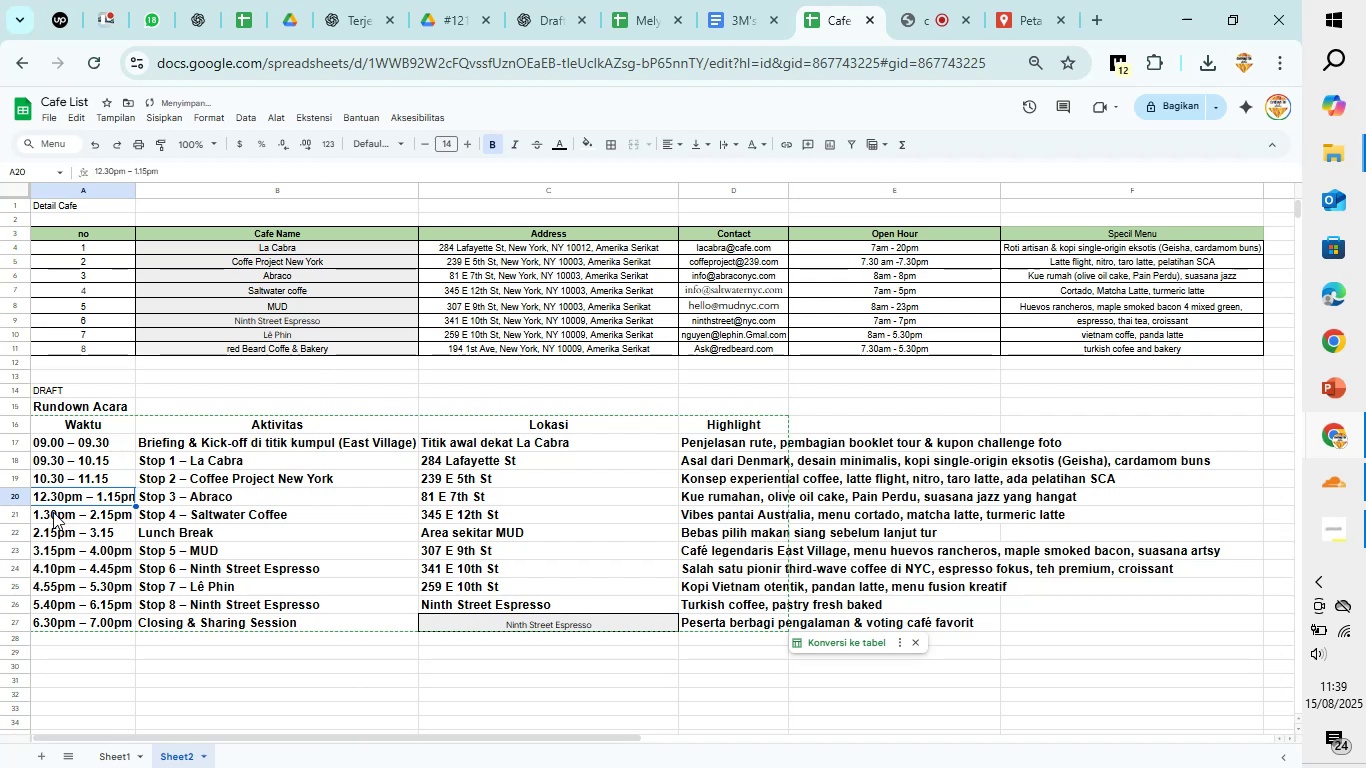 
left_click([75, 476])
 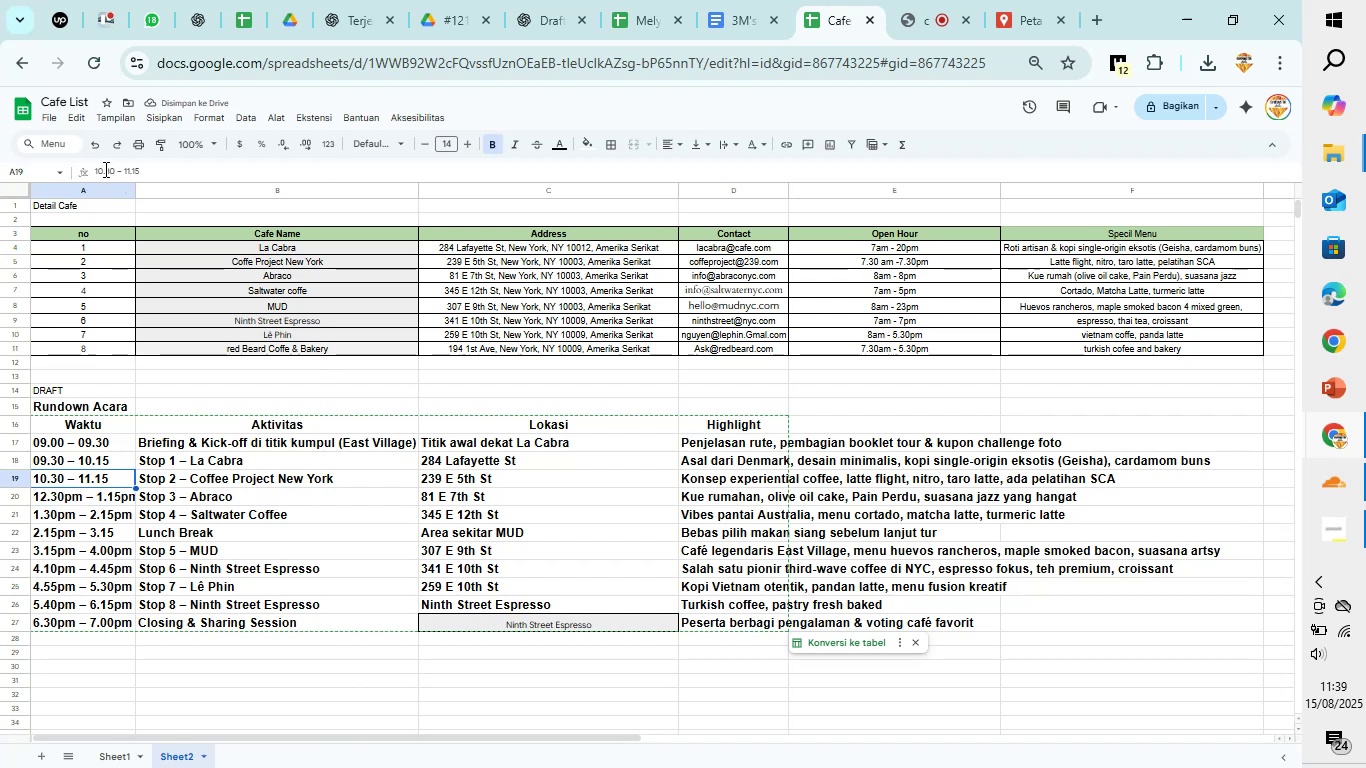 
left_click([103, 169])
 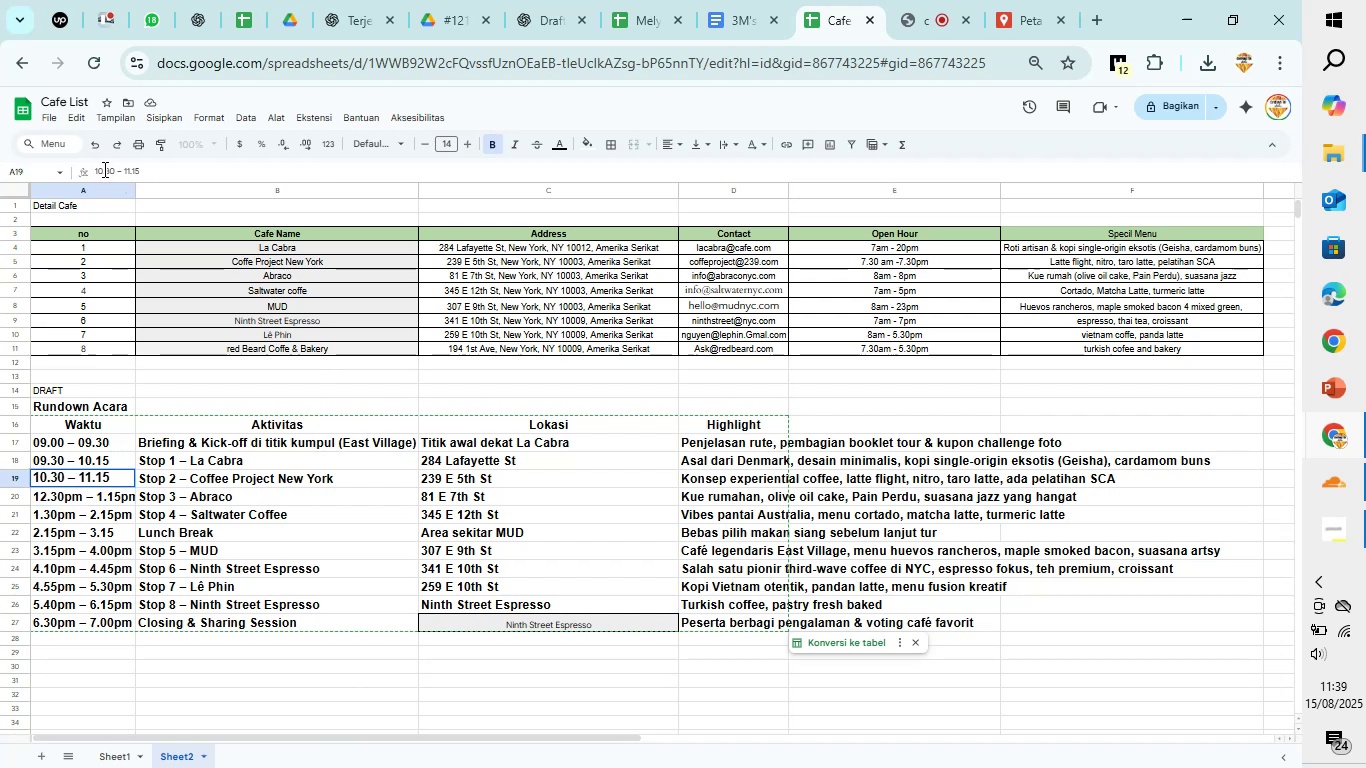 
key(Backspace)
 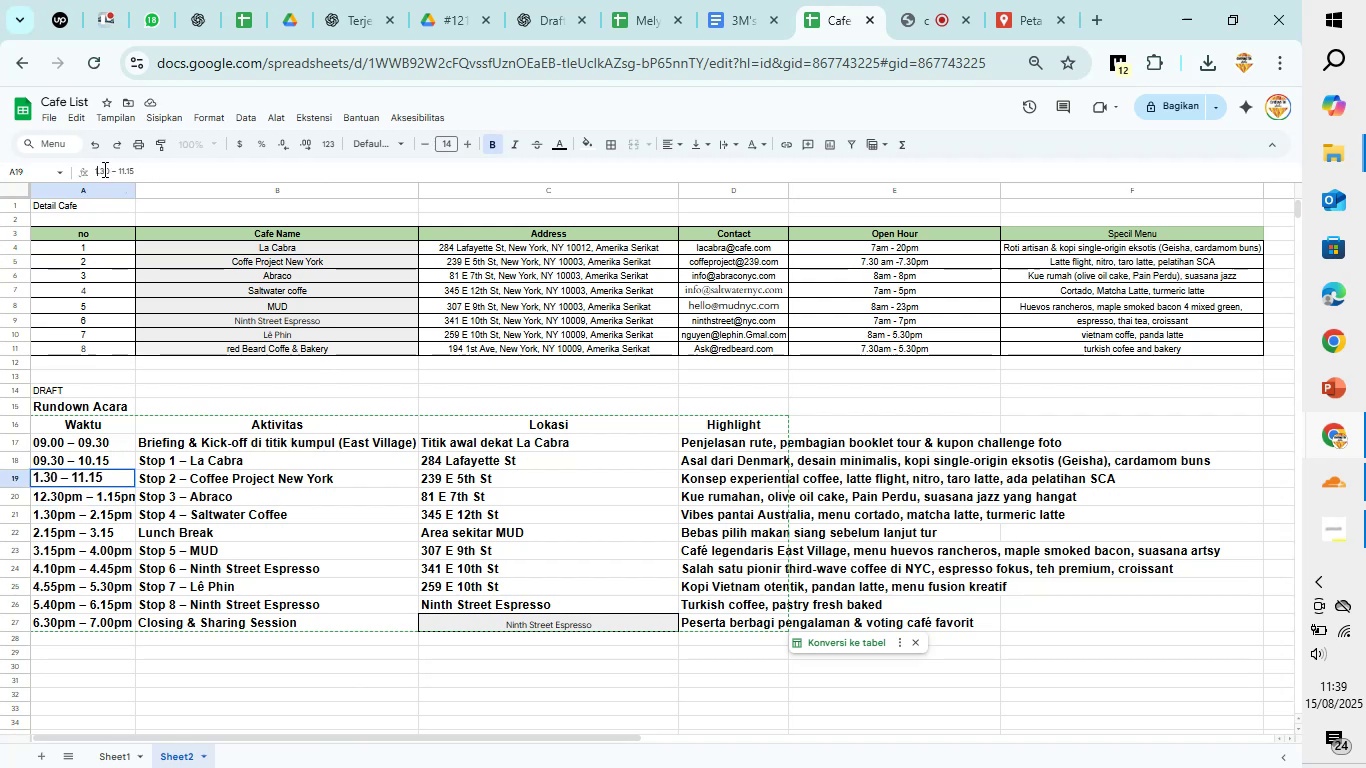 
key(1)
 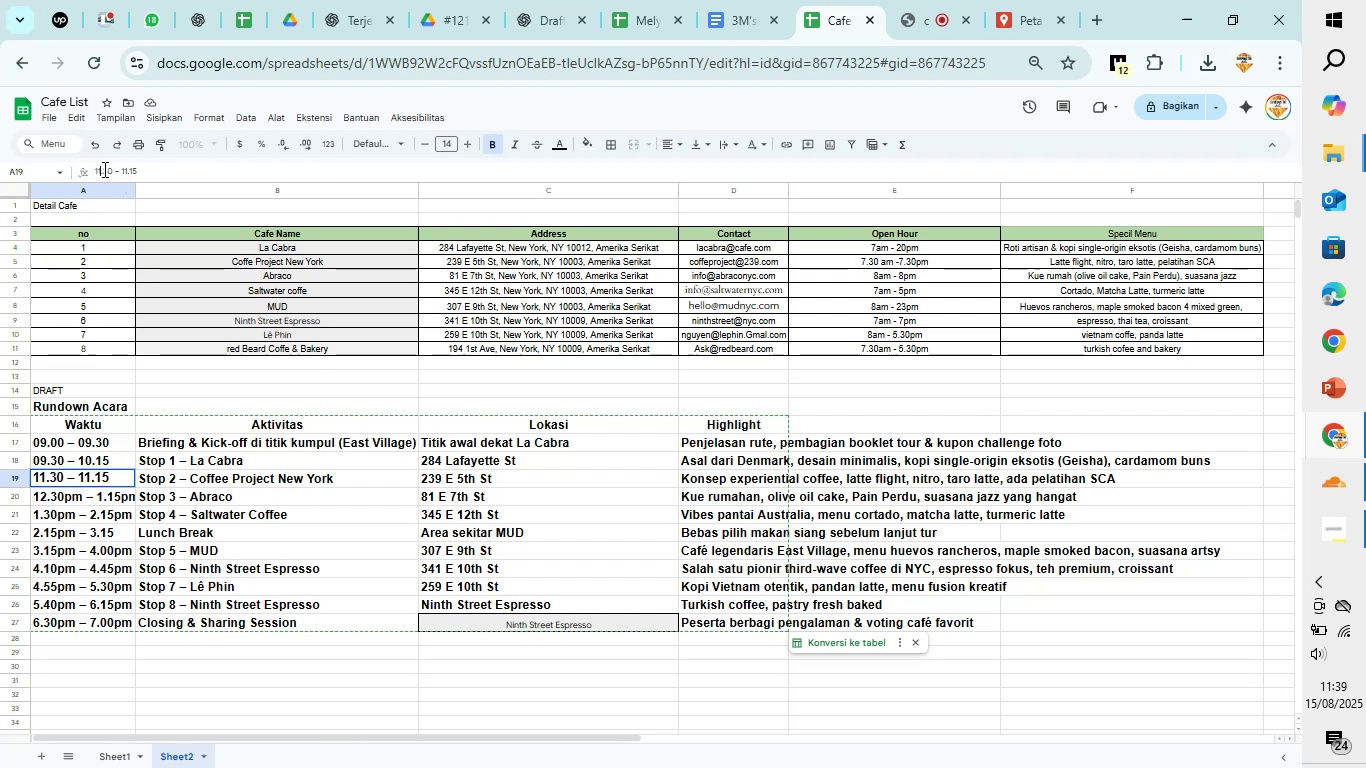 
key(ArrowRight)
 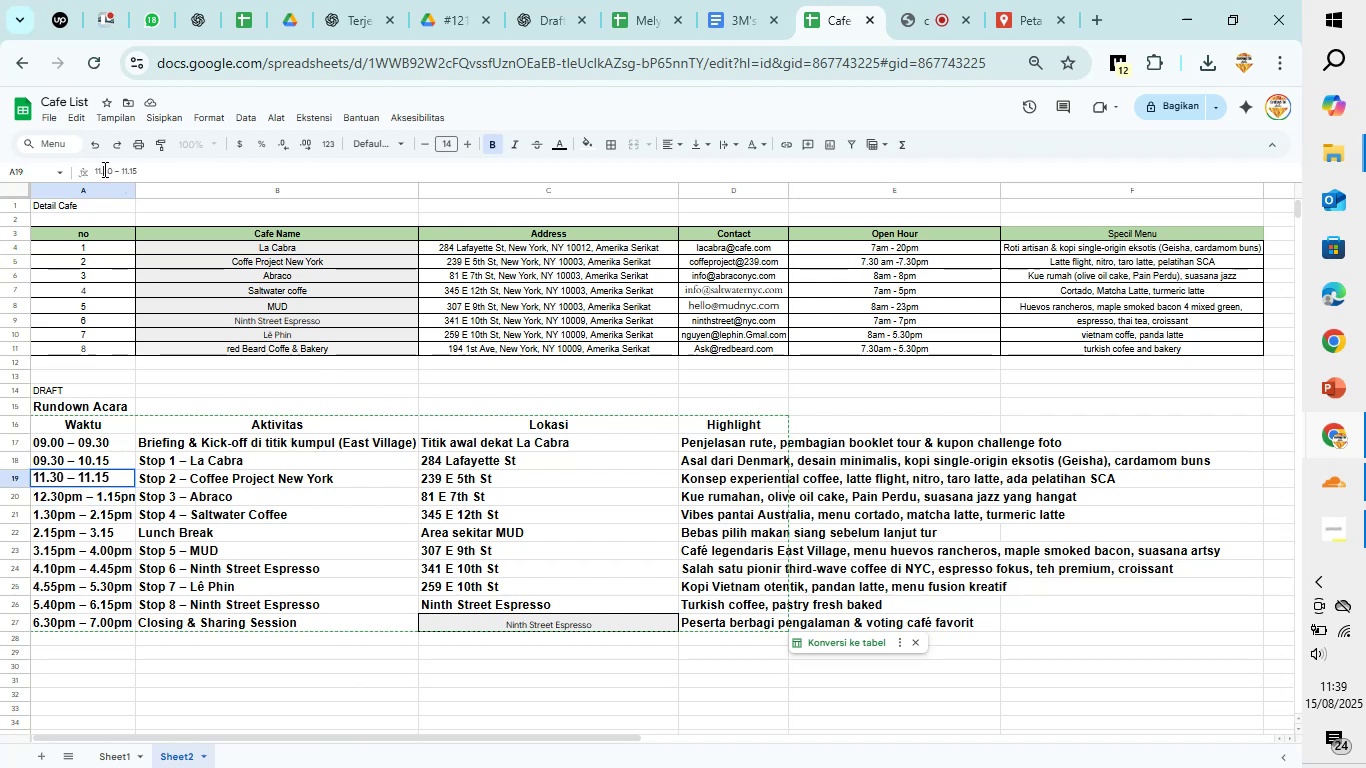 
key(ArrowRight)
 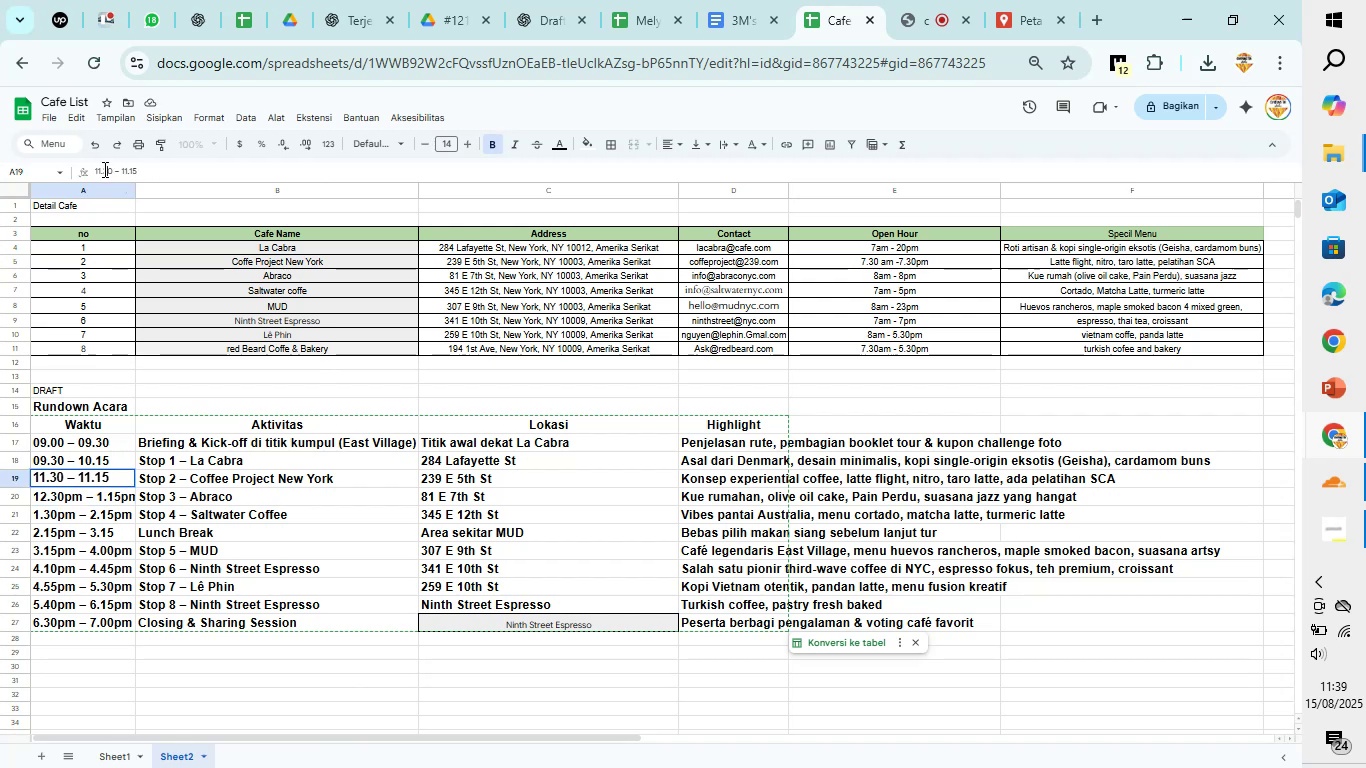 
key(ArrowRight)
 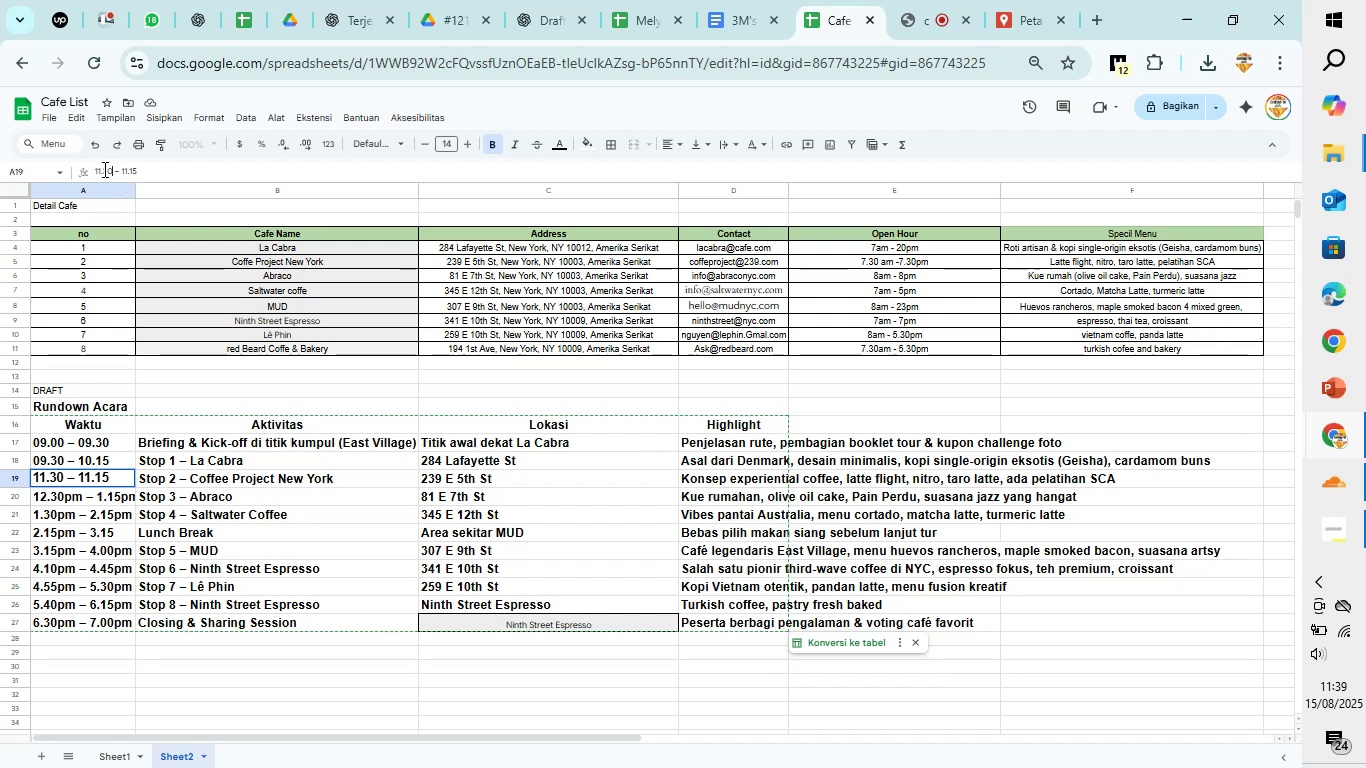 
type(am)
 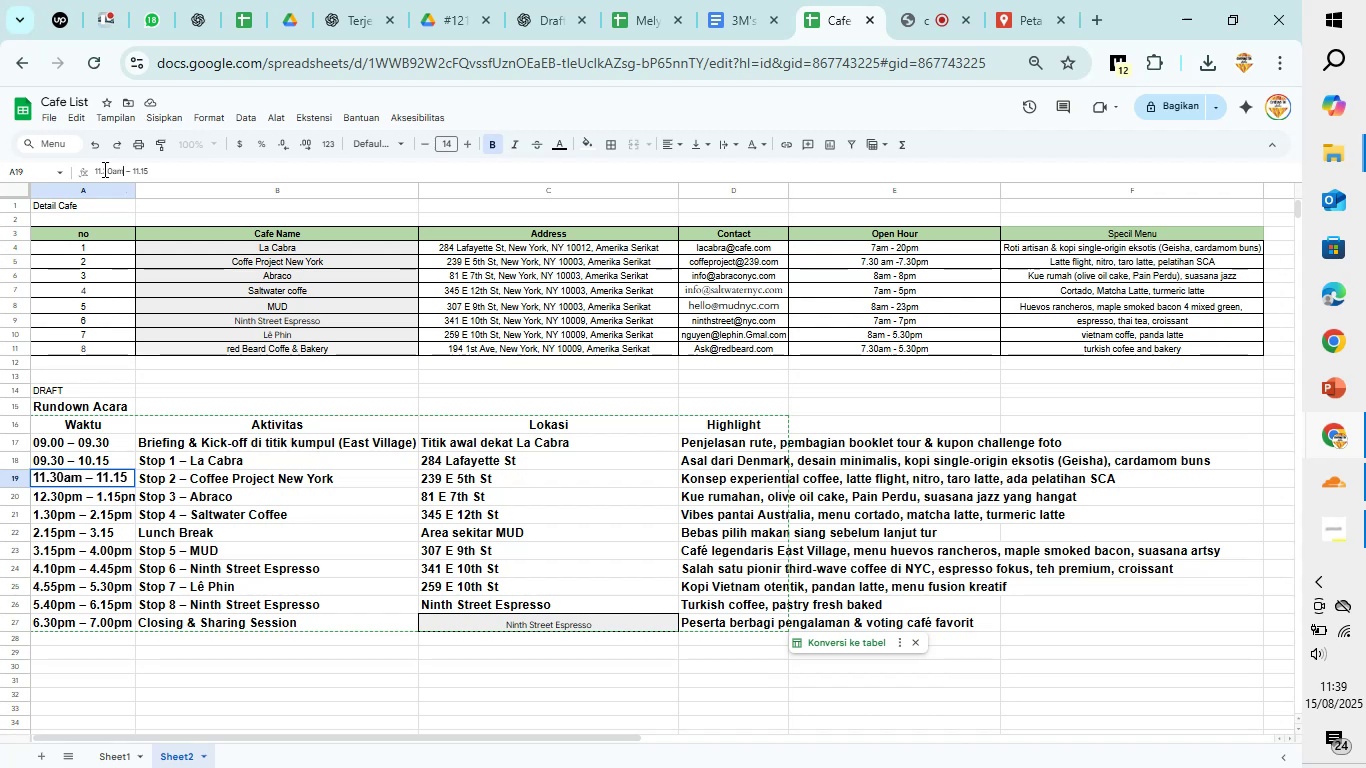 
key(ArrowRight)
 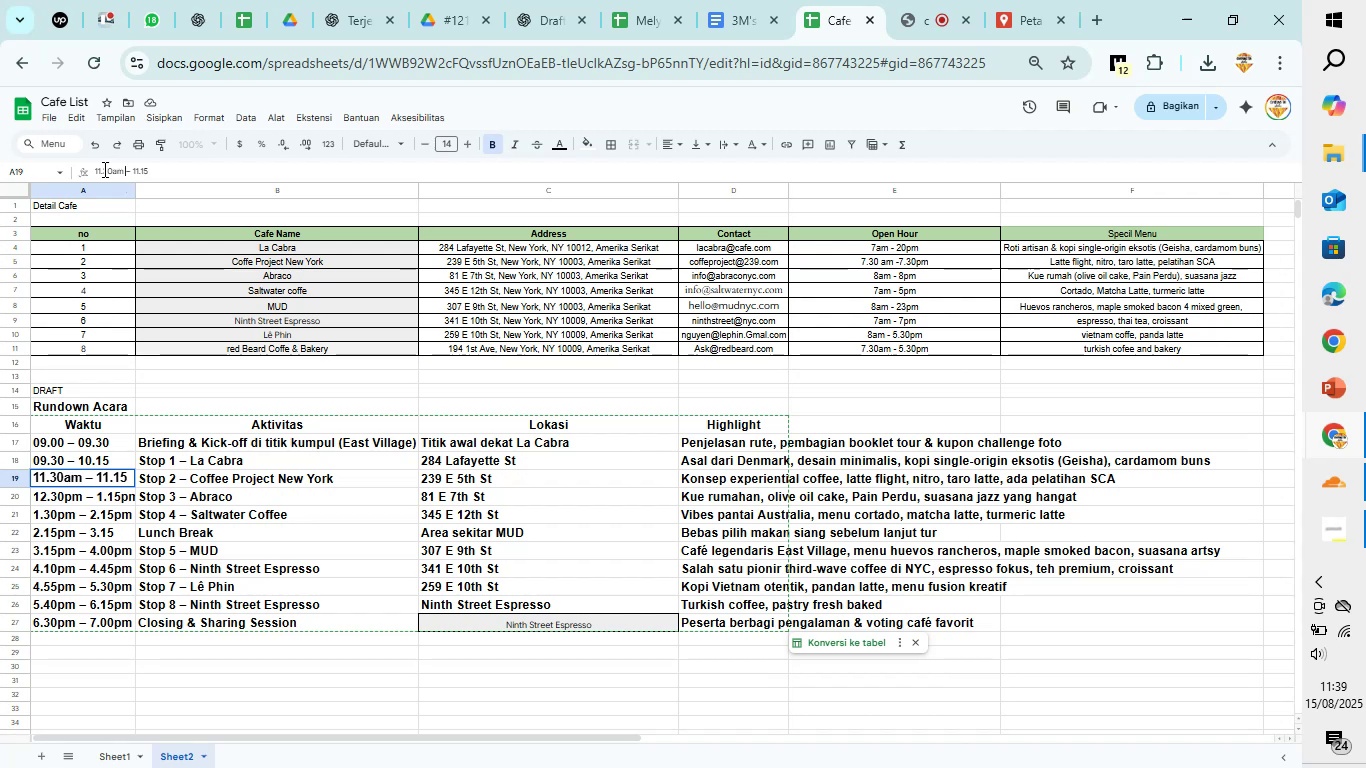 
key(ArrowRight)
 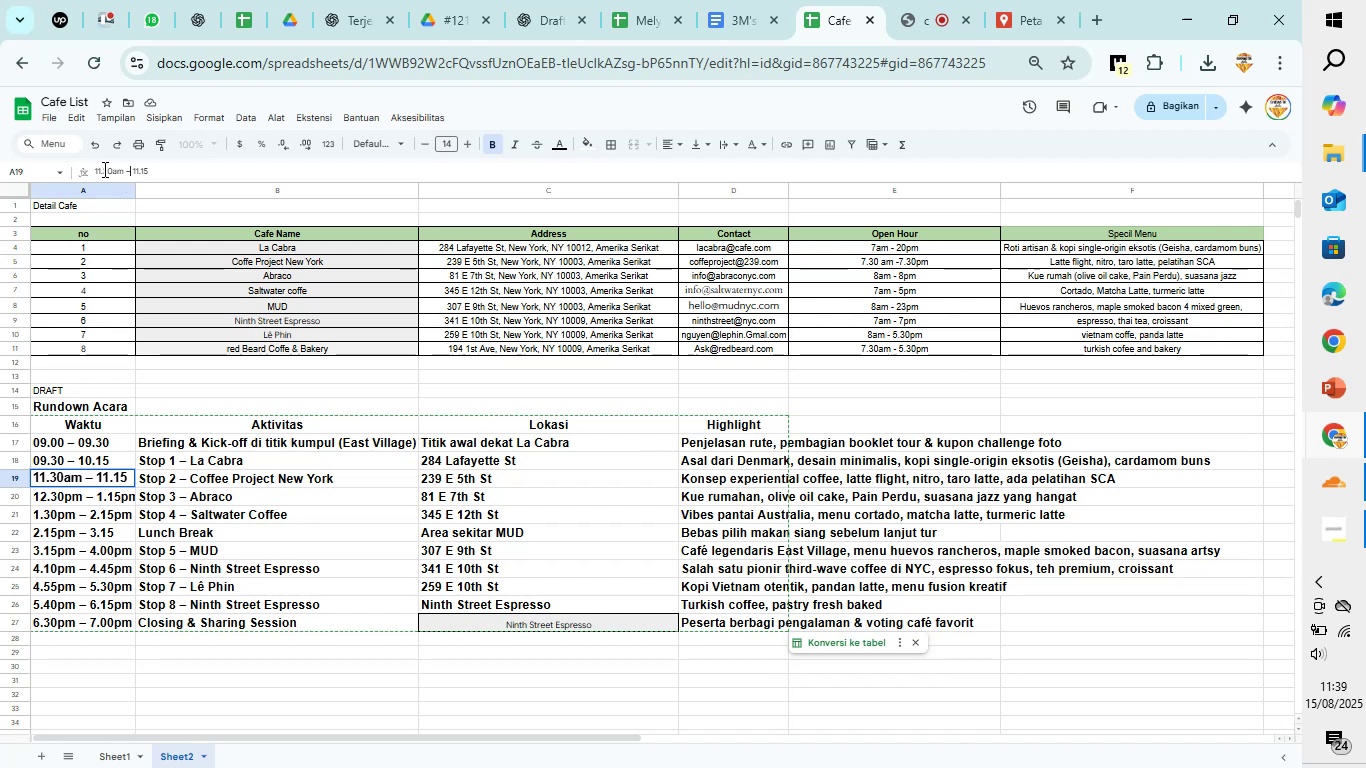 
key(ArrowRight)
 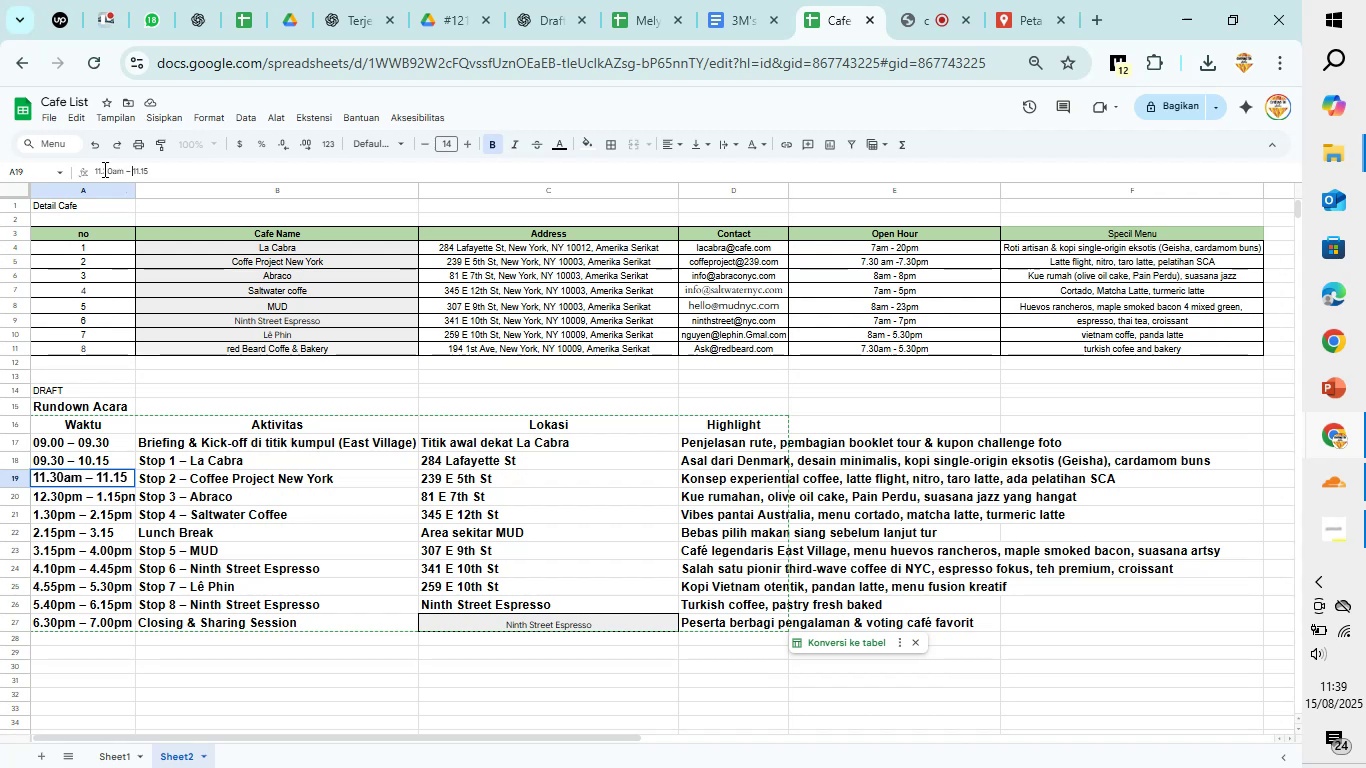 
key(ArrowRight)
 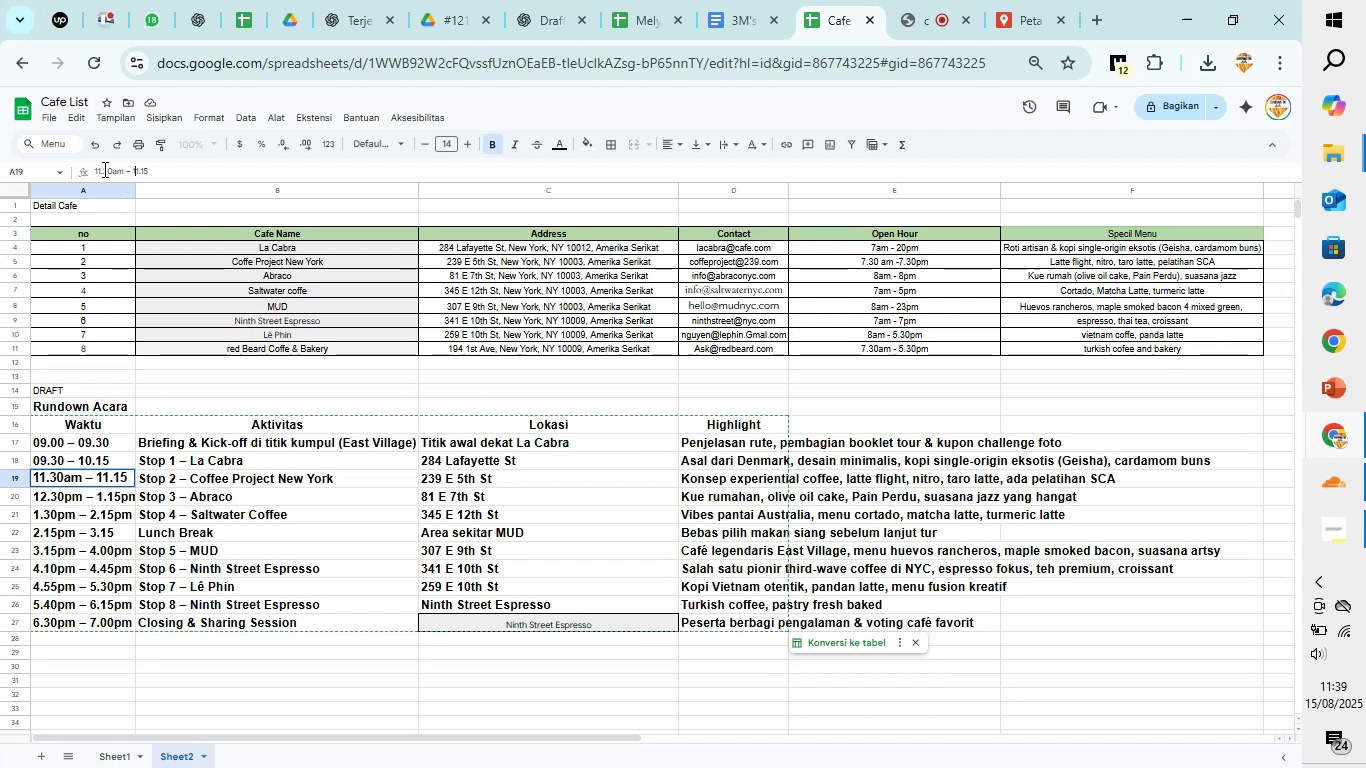 
key(ArrowRight)
 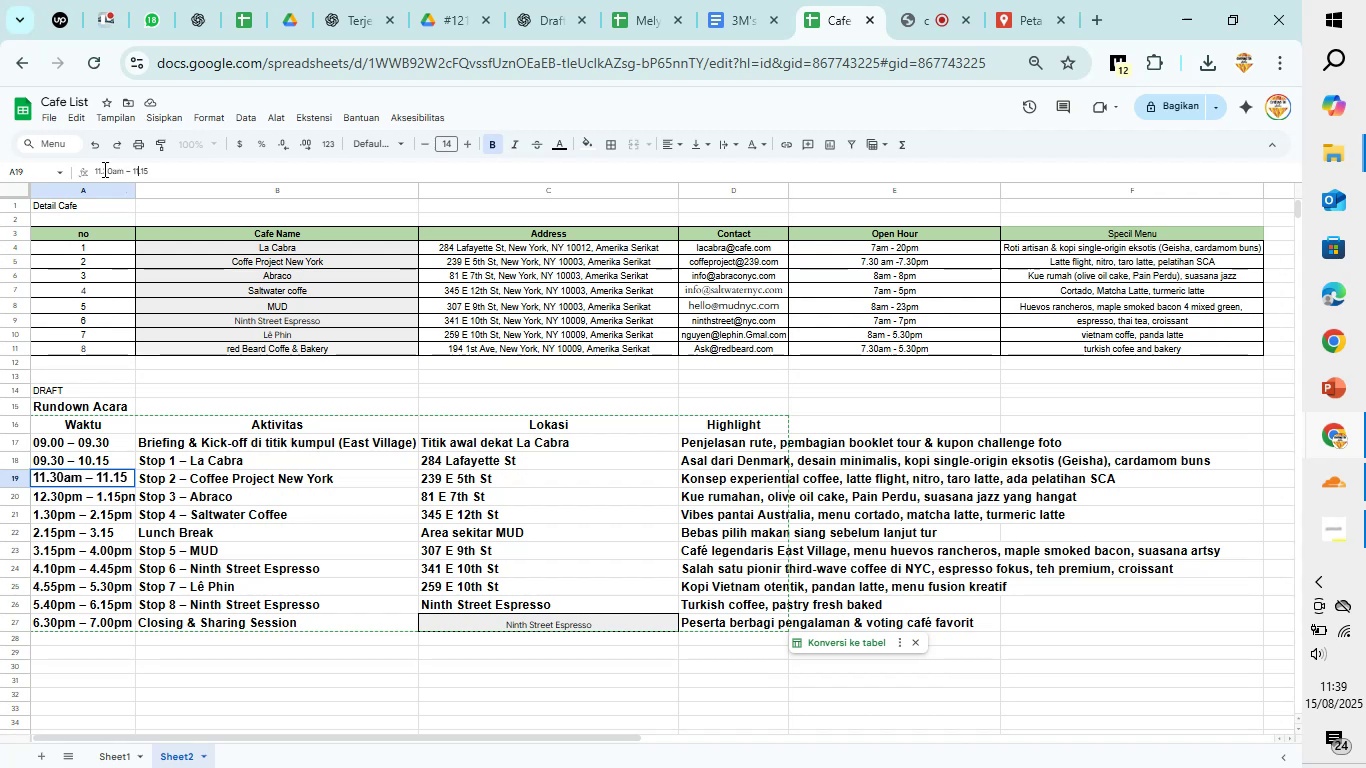 
key(ArrowRight)
 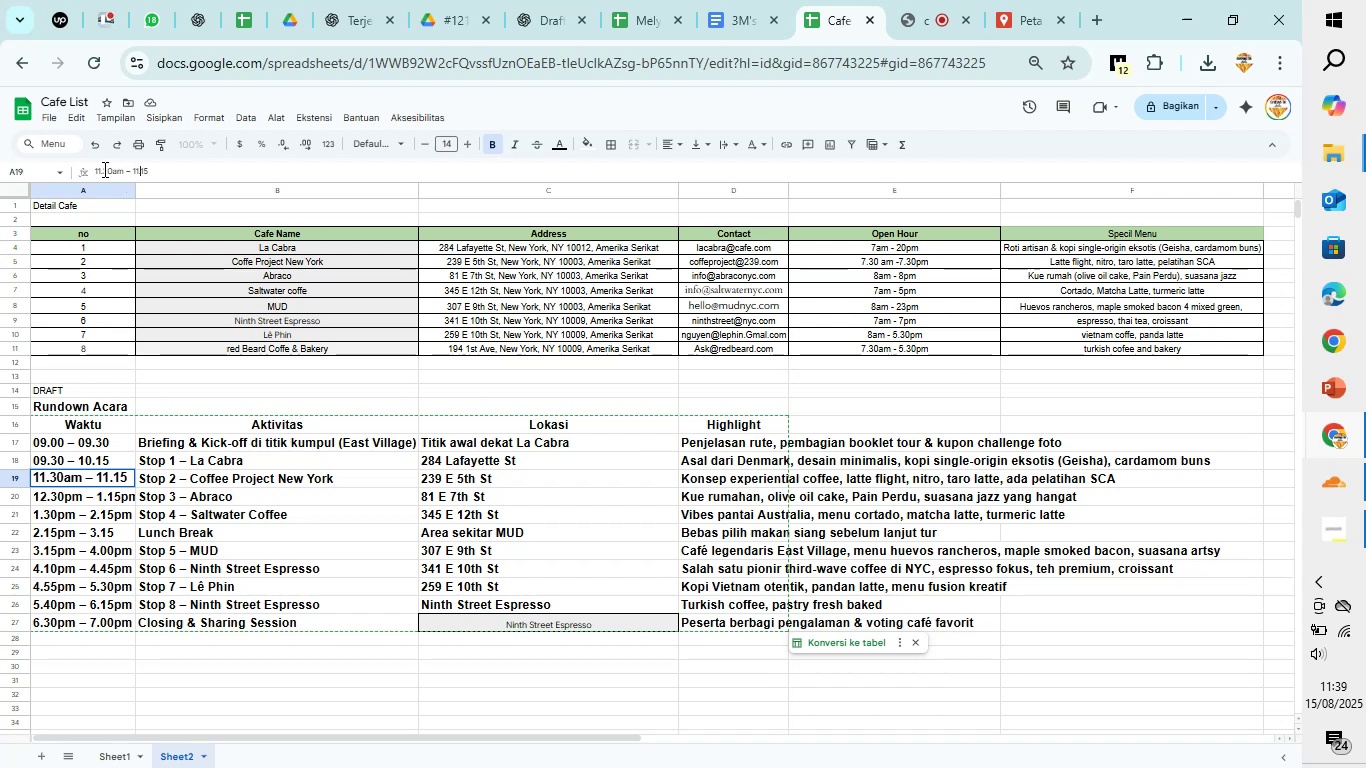 
key(ArrowRight)
 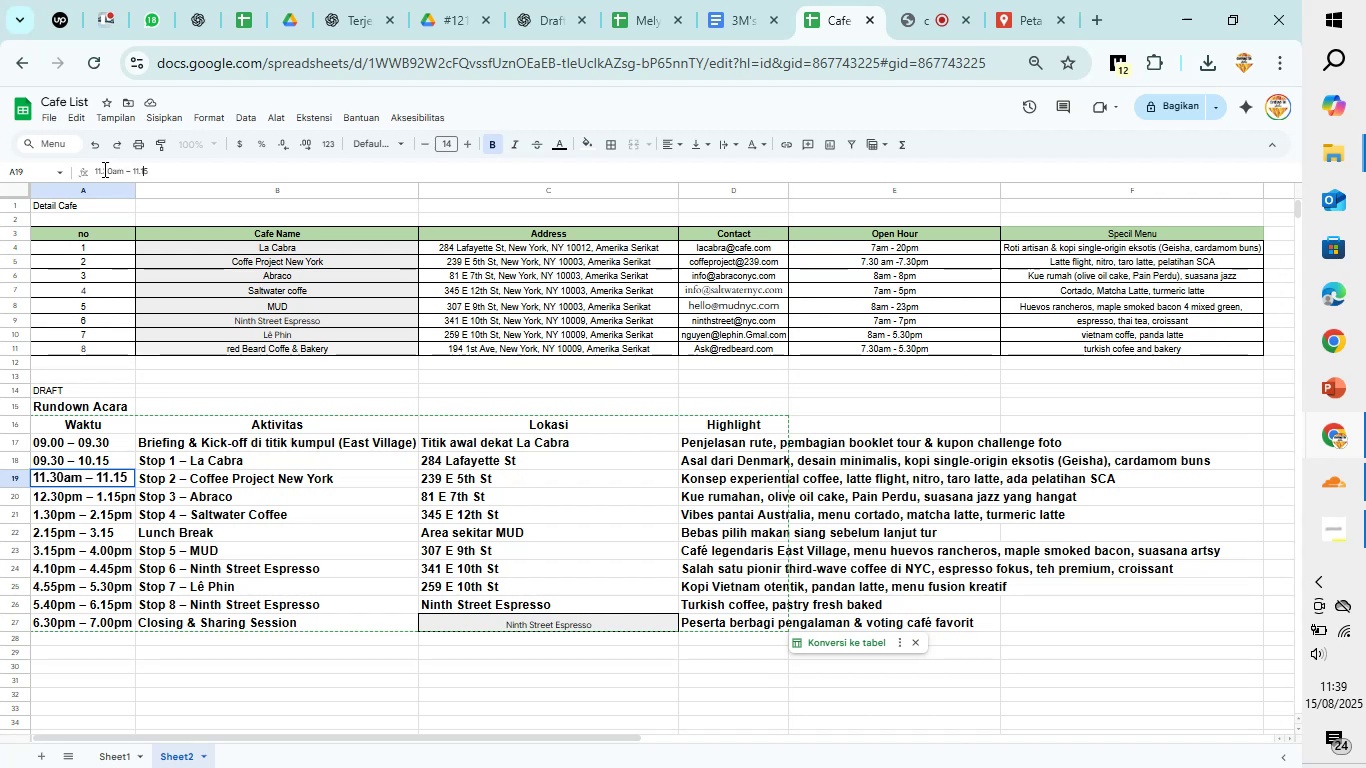 
key(ArrowRight)
 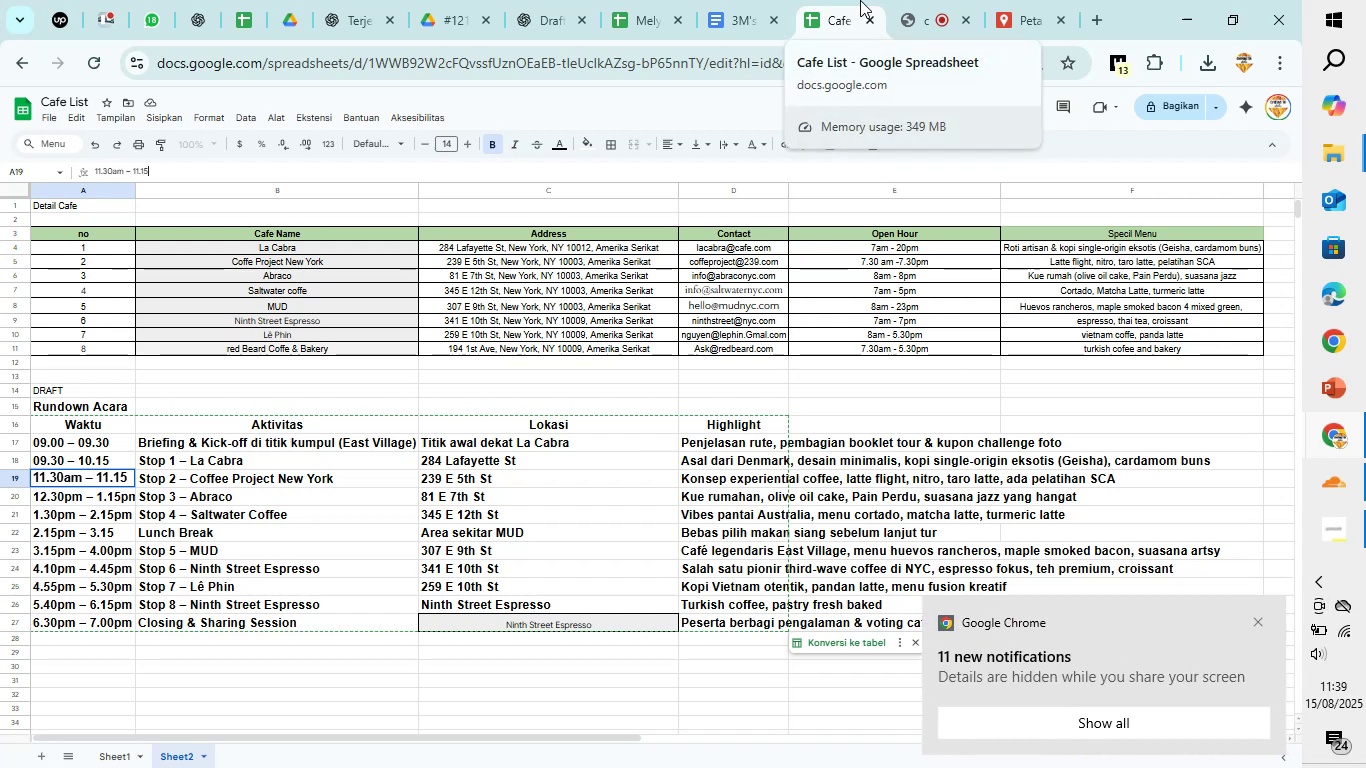 
key(ArrowLeft)
 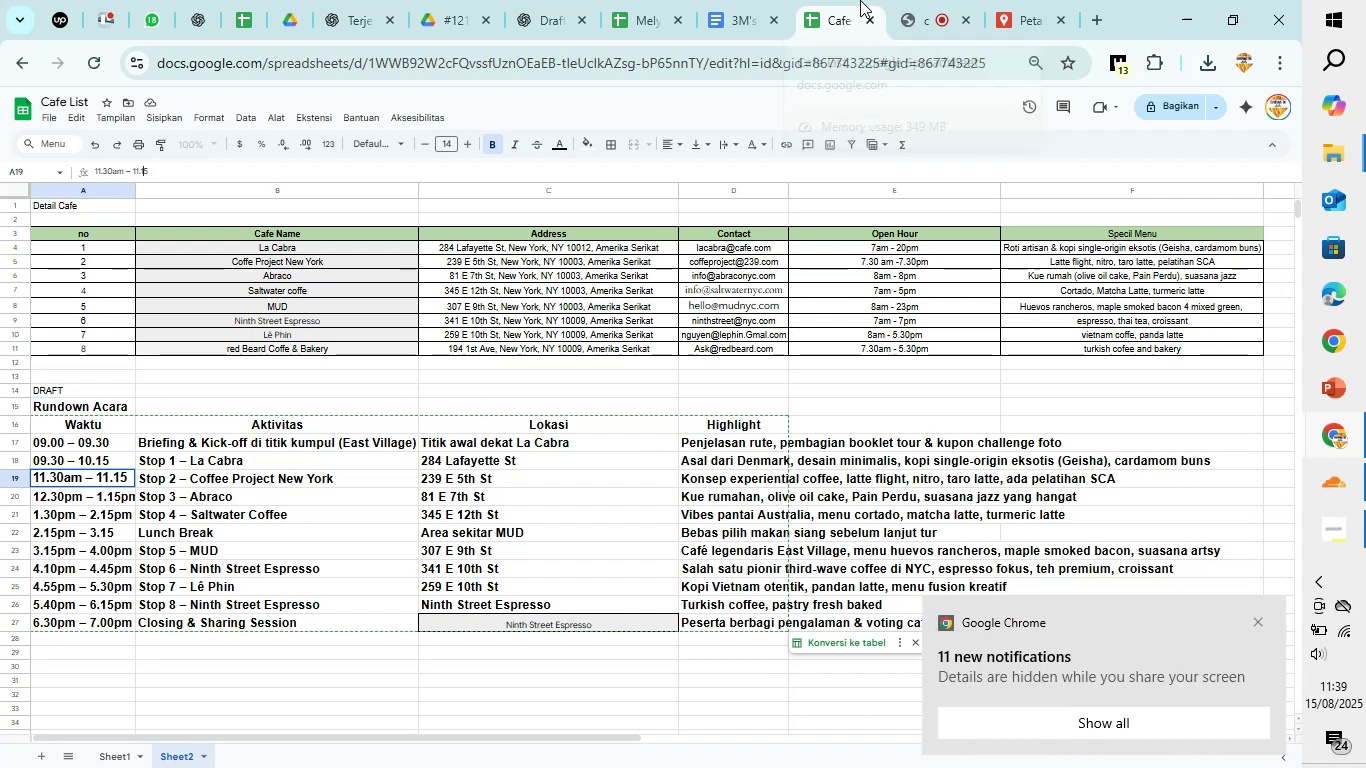 
key(ArrowLeft)
 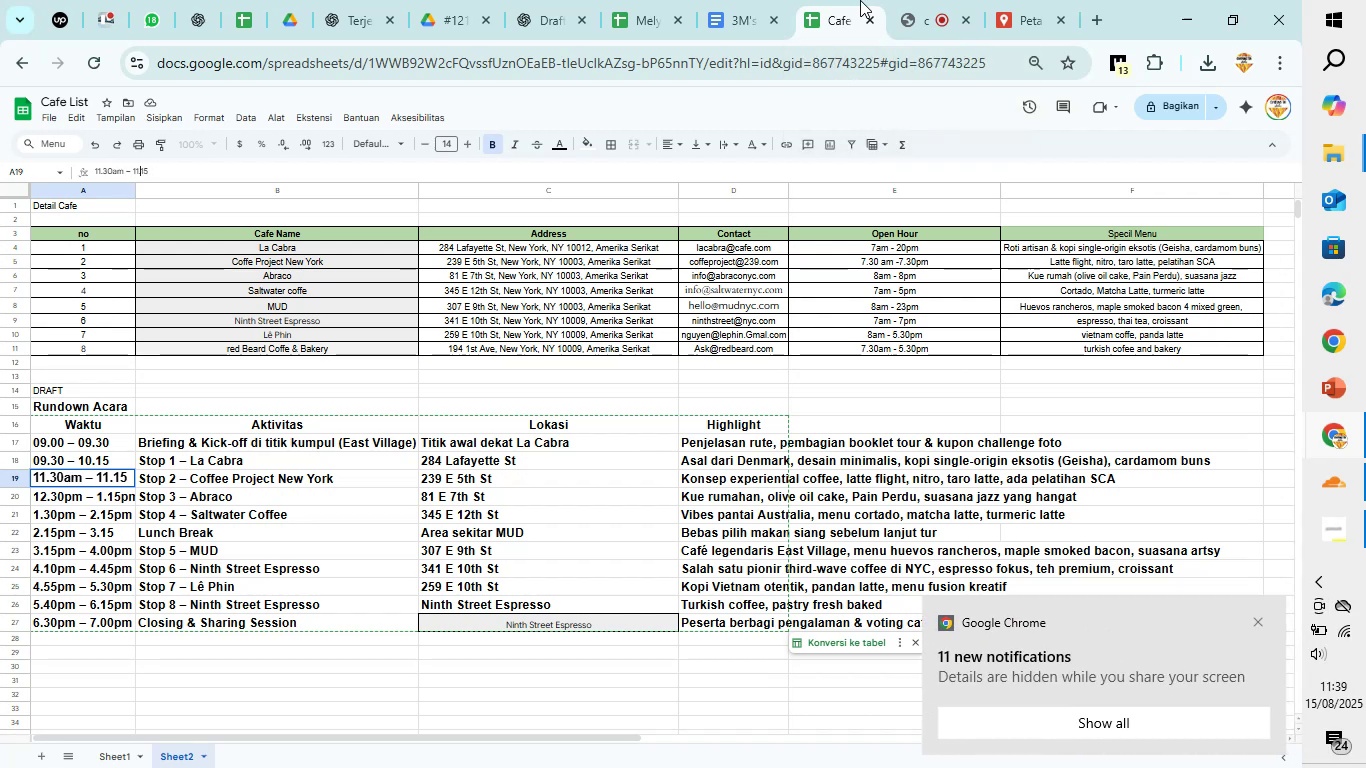 
key(ArrowLeft)
 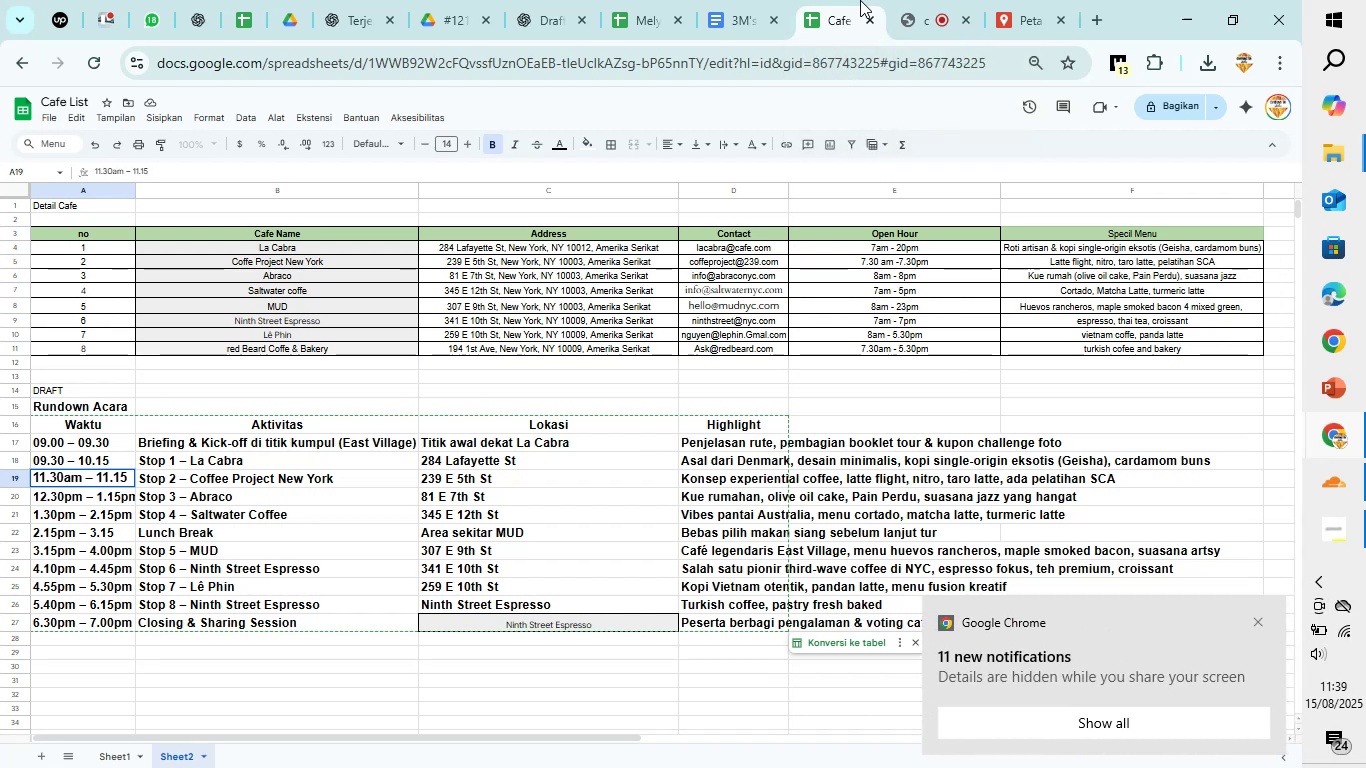 
key(Backspace)
 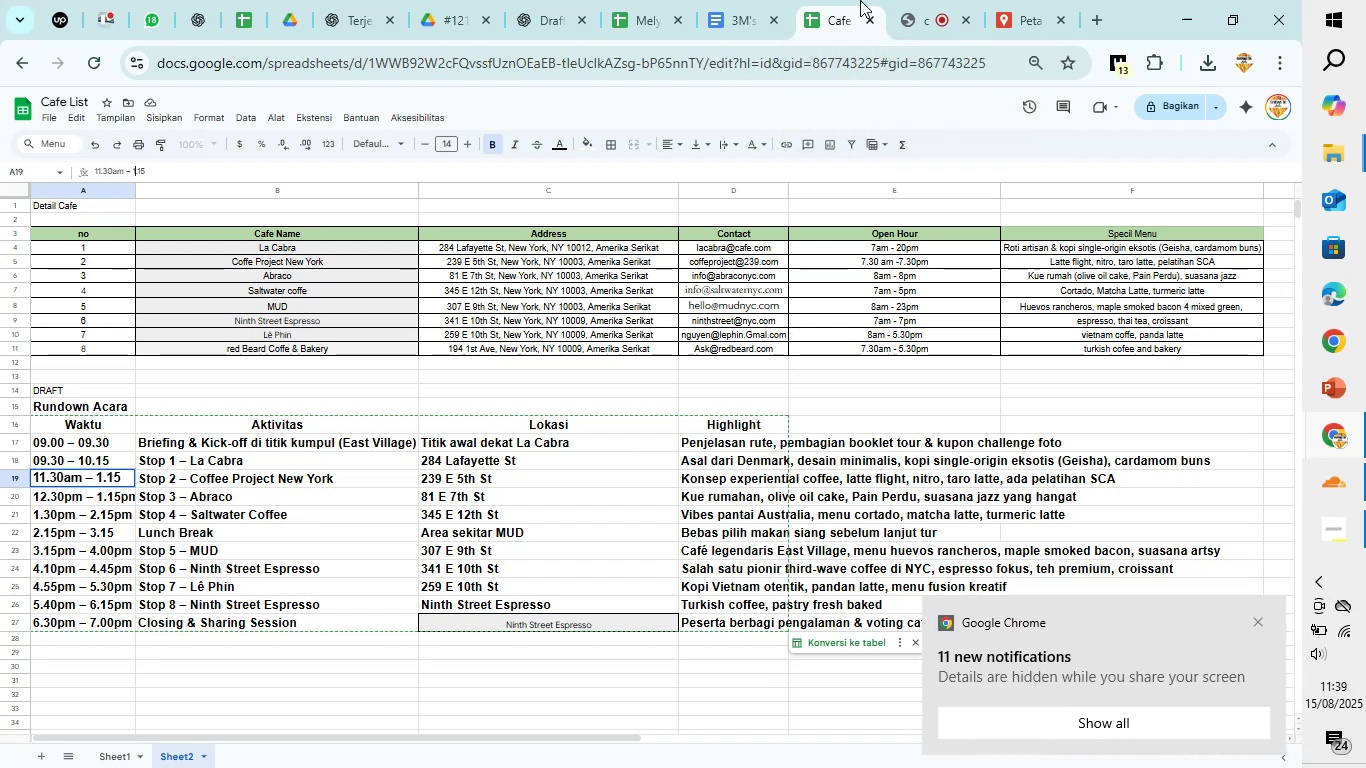 
key(2)
 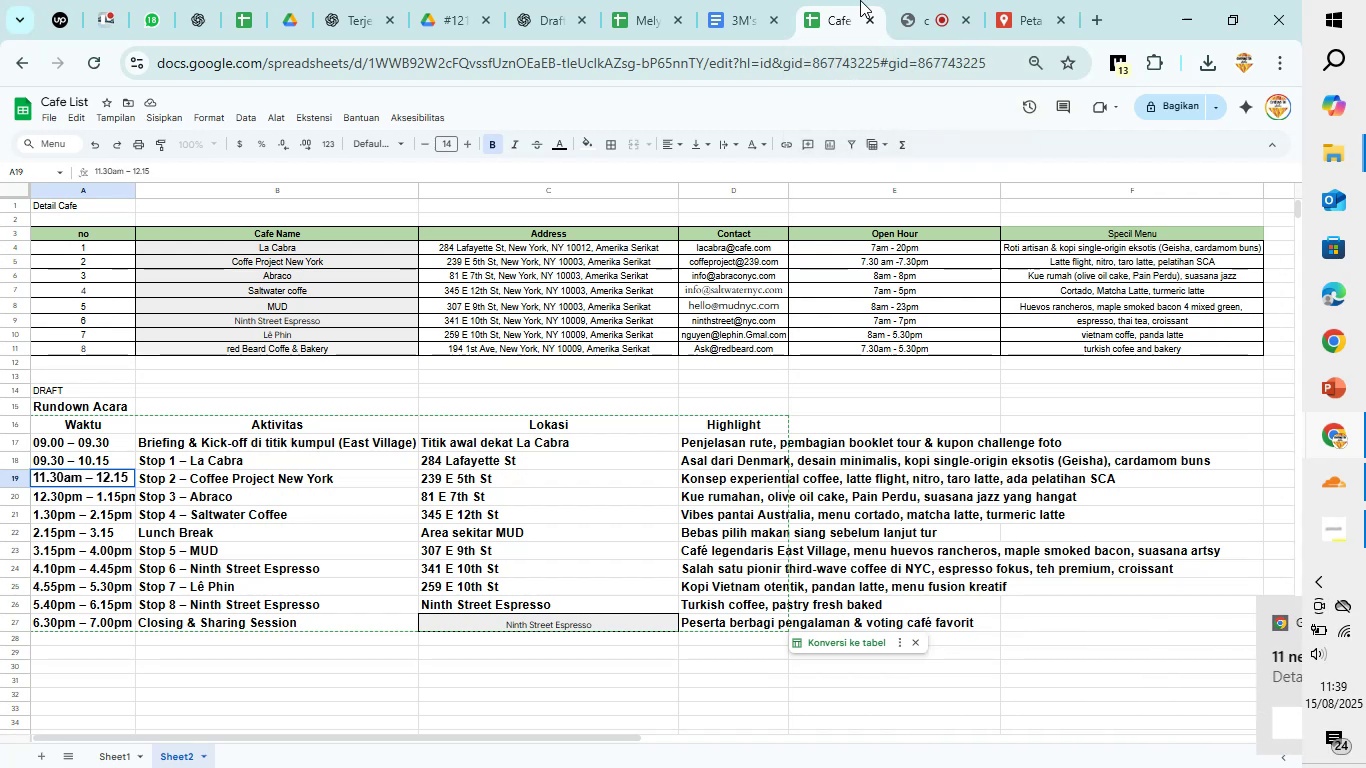 
key(ArrowRight)
 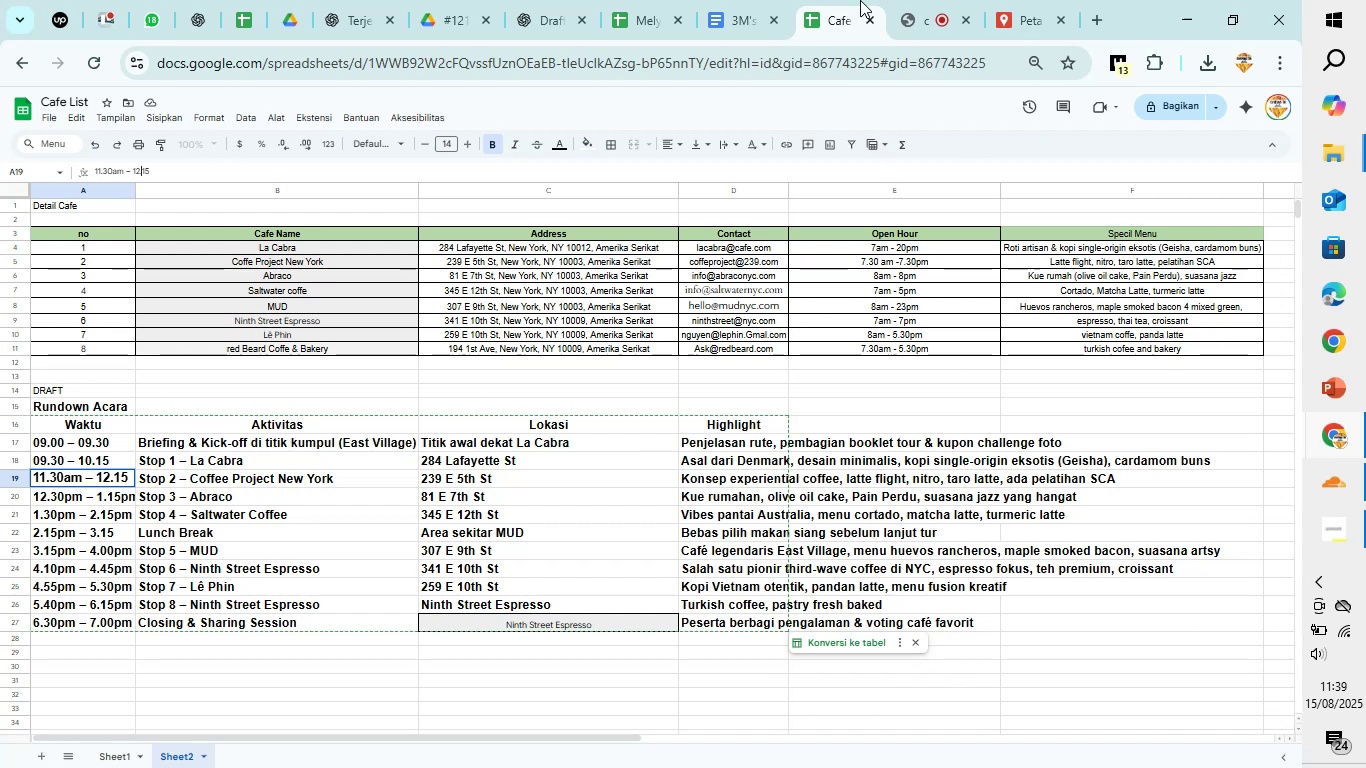 
key(ArrowRight)
 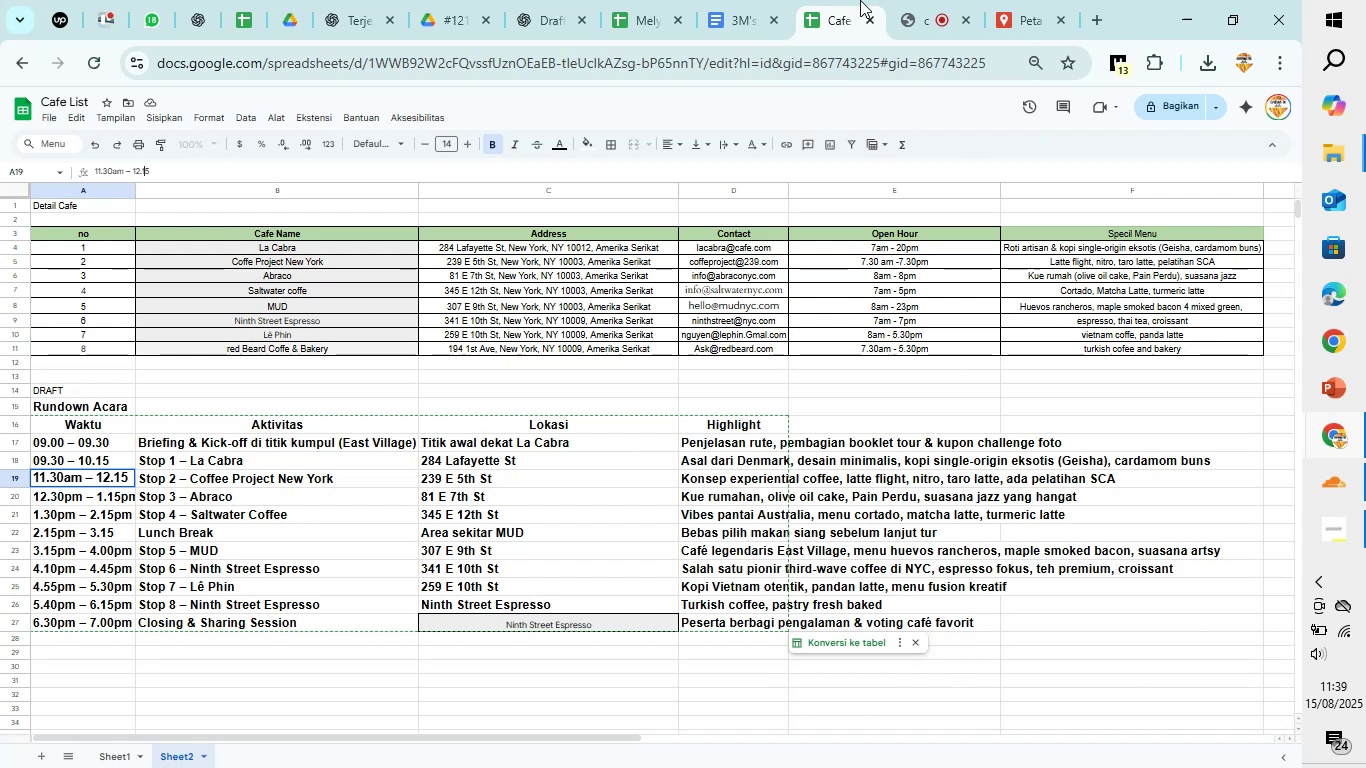 
key(ArrowRight)
 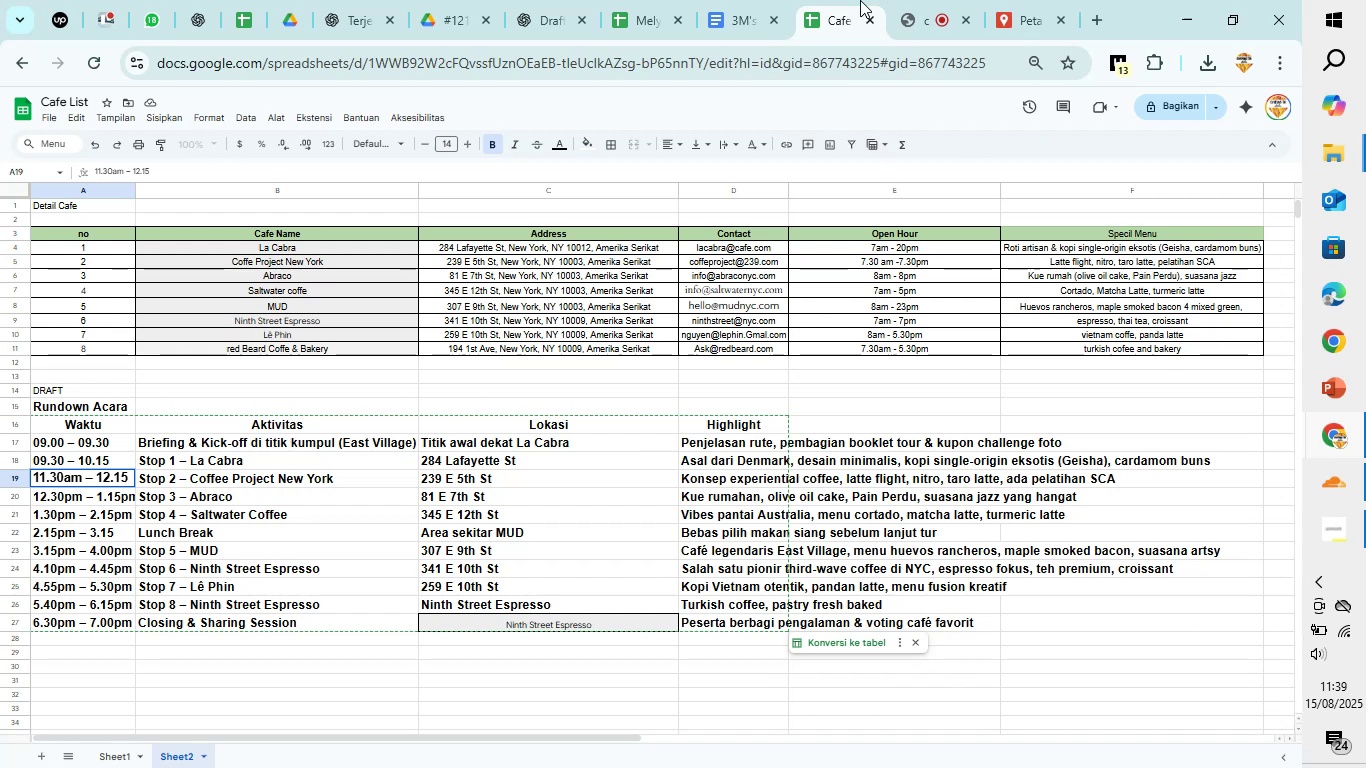 
type(pm)
 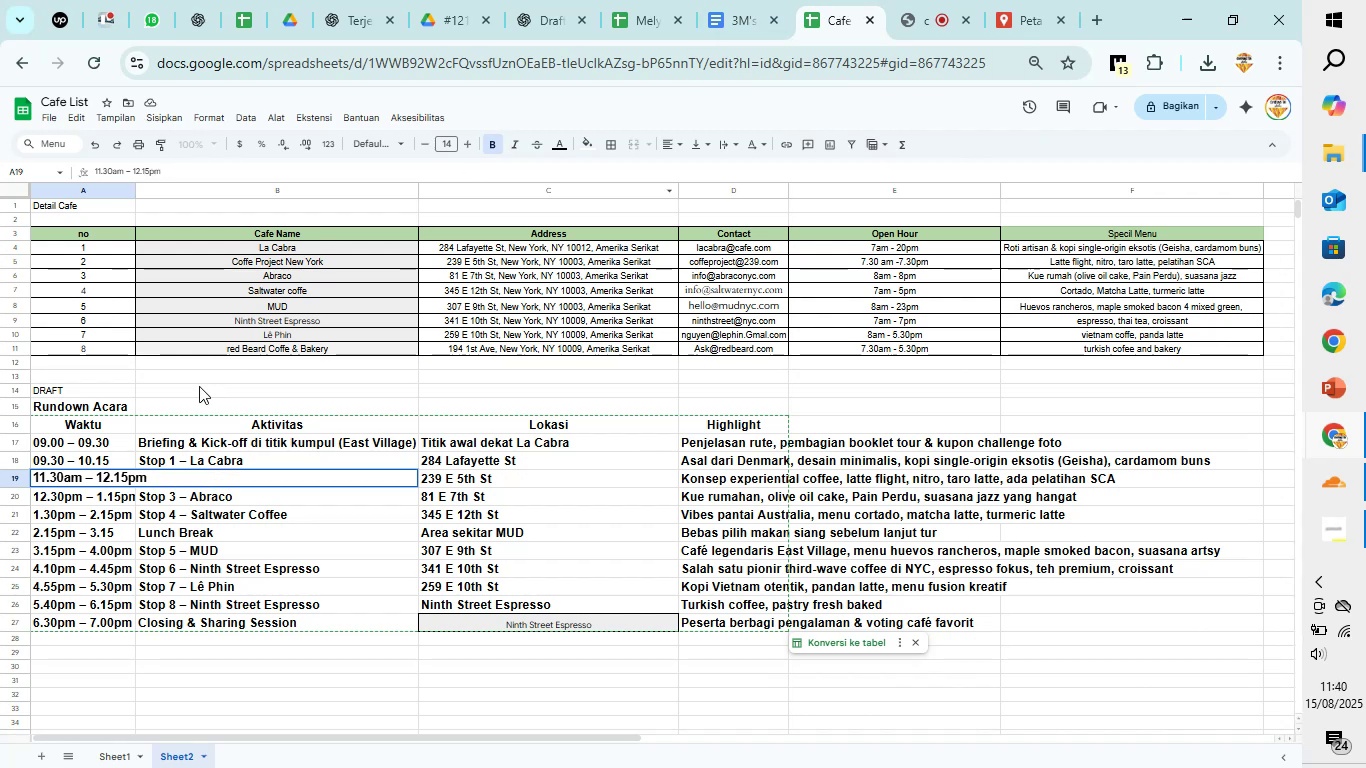 
left_click([97, 459])
 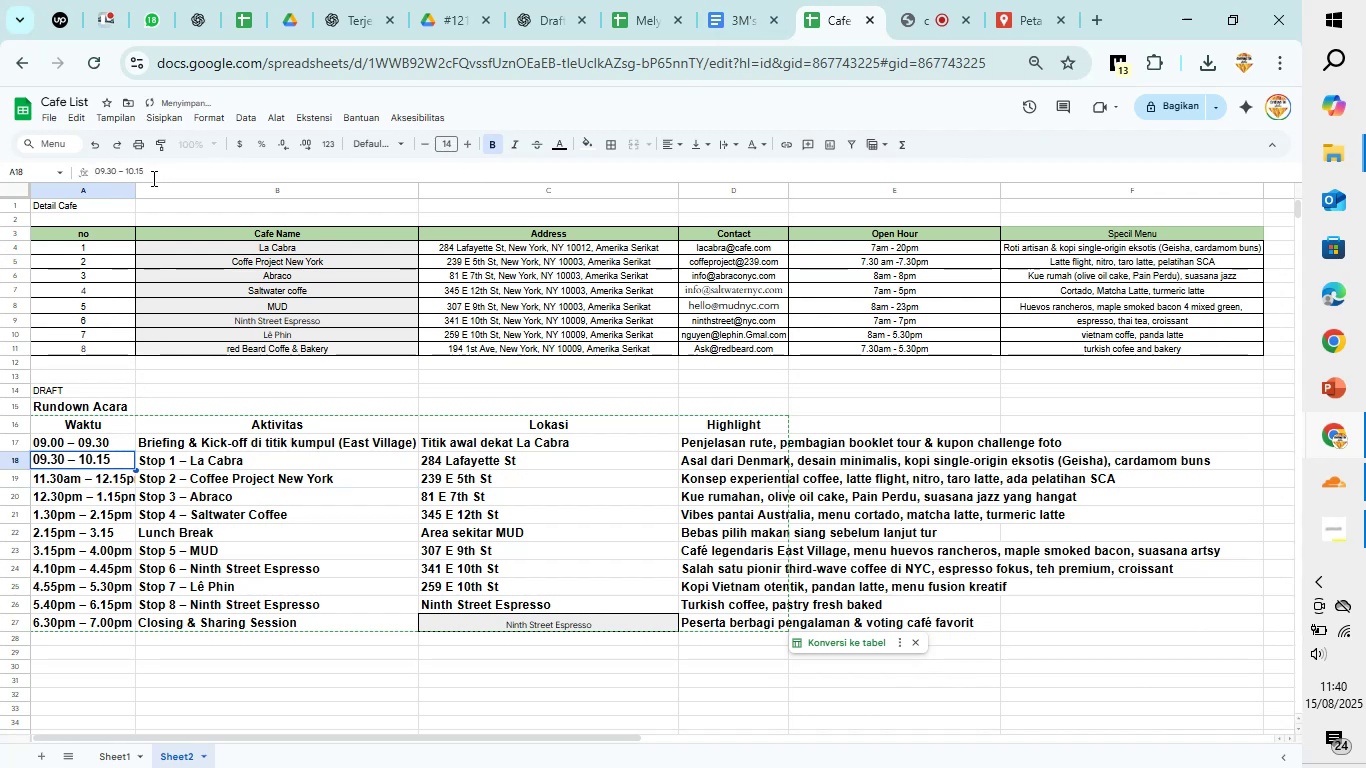 
key(ArrowRight)
 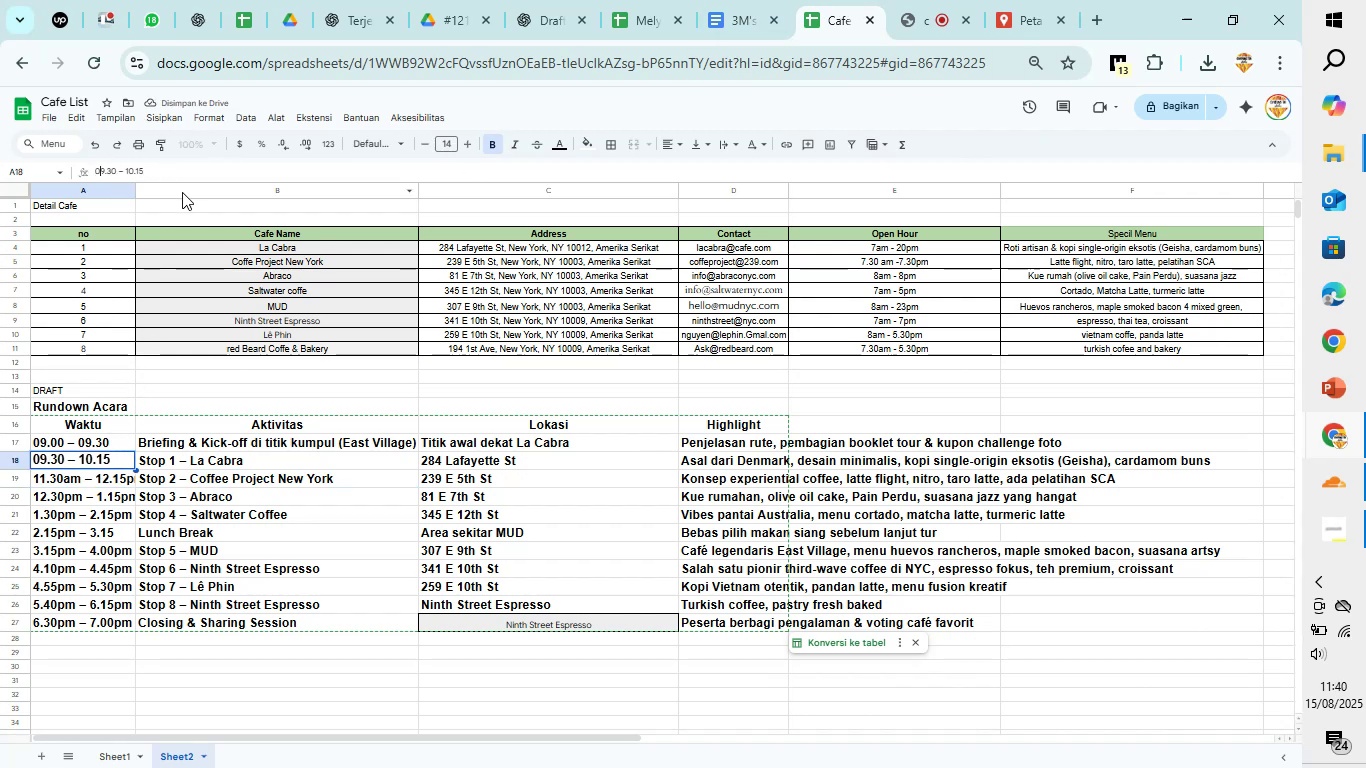 
key(ArrowRight)
 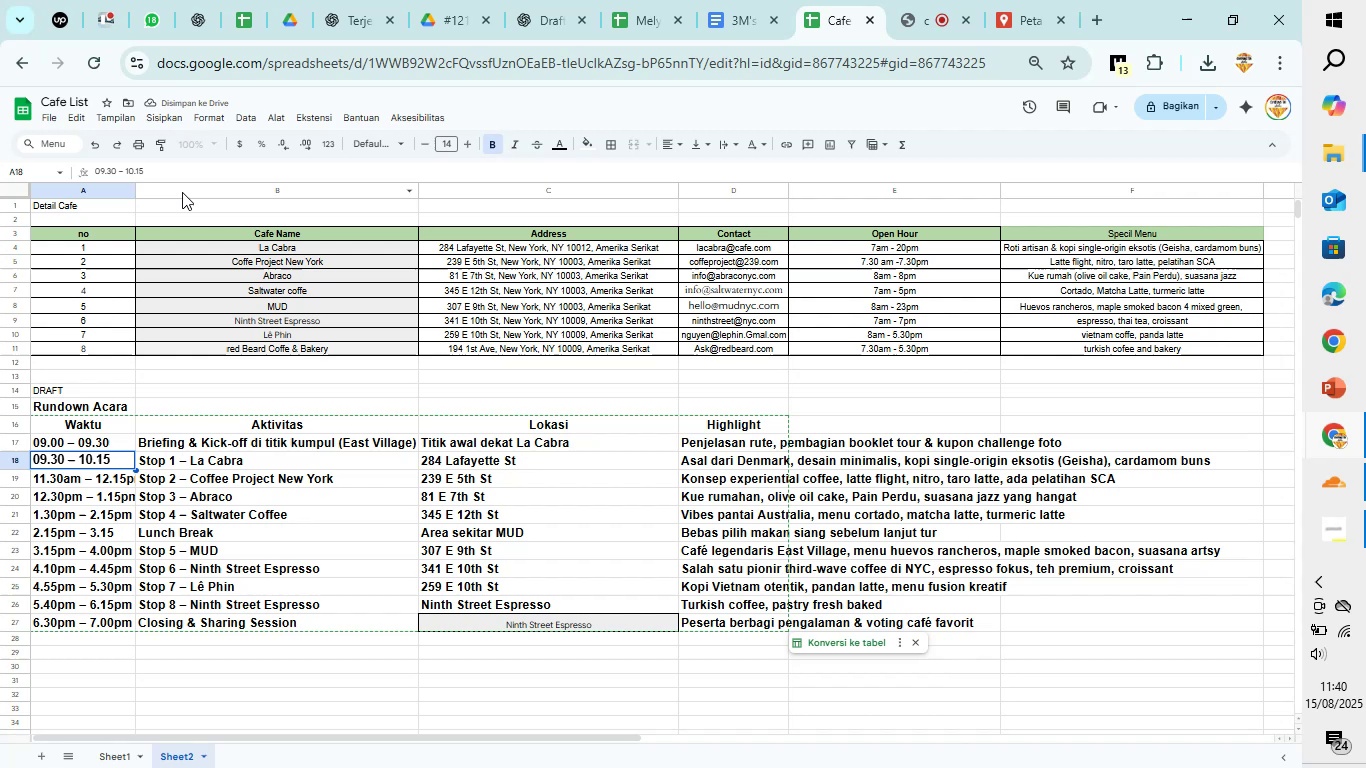 
key(Backspace)
key(Backspace)
type(10)
 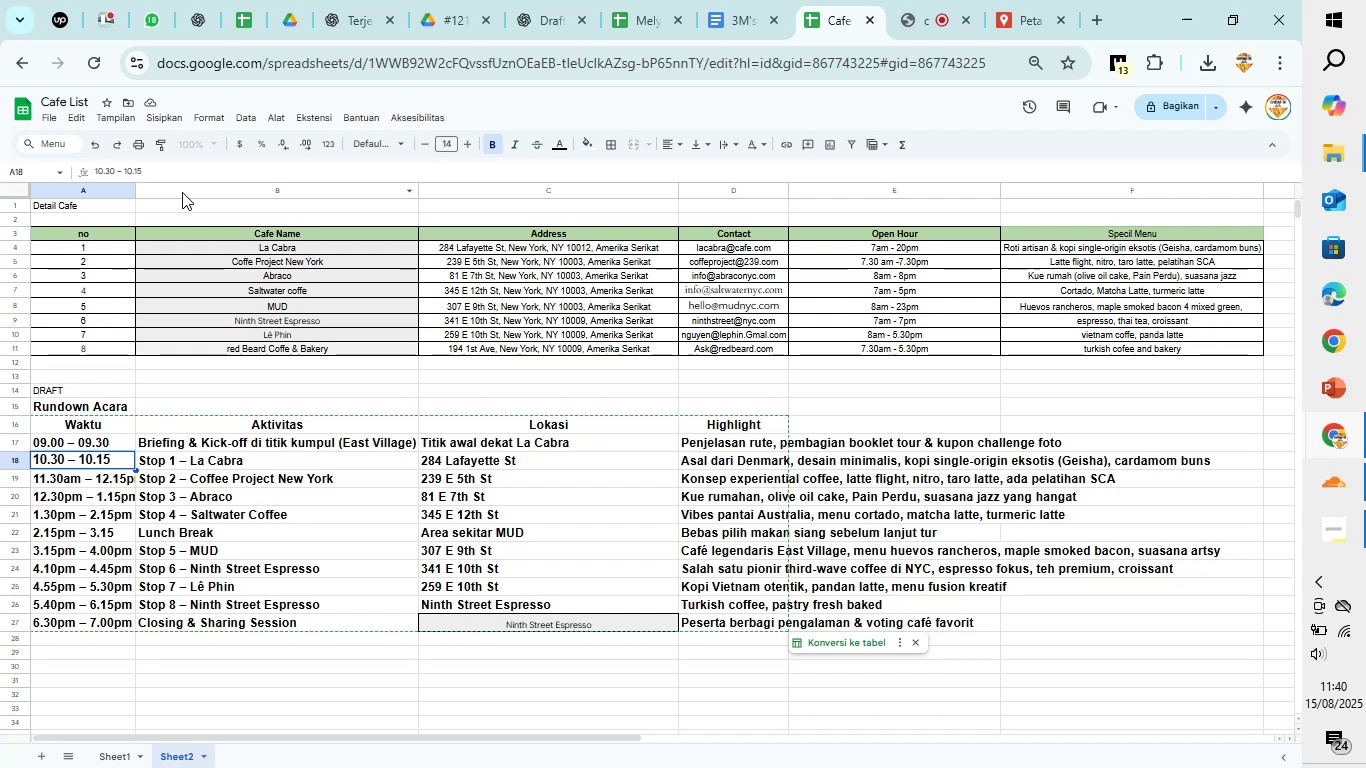 
key(ArrowRight)
 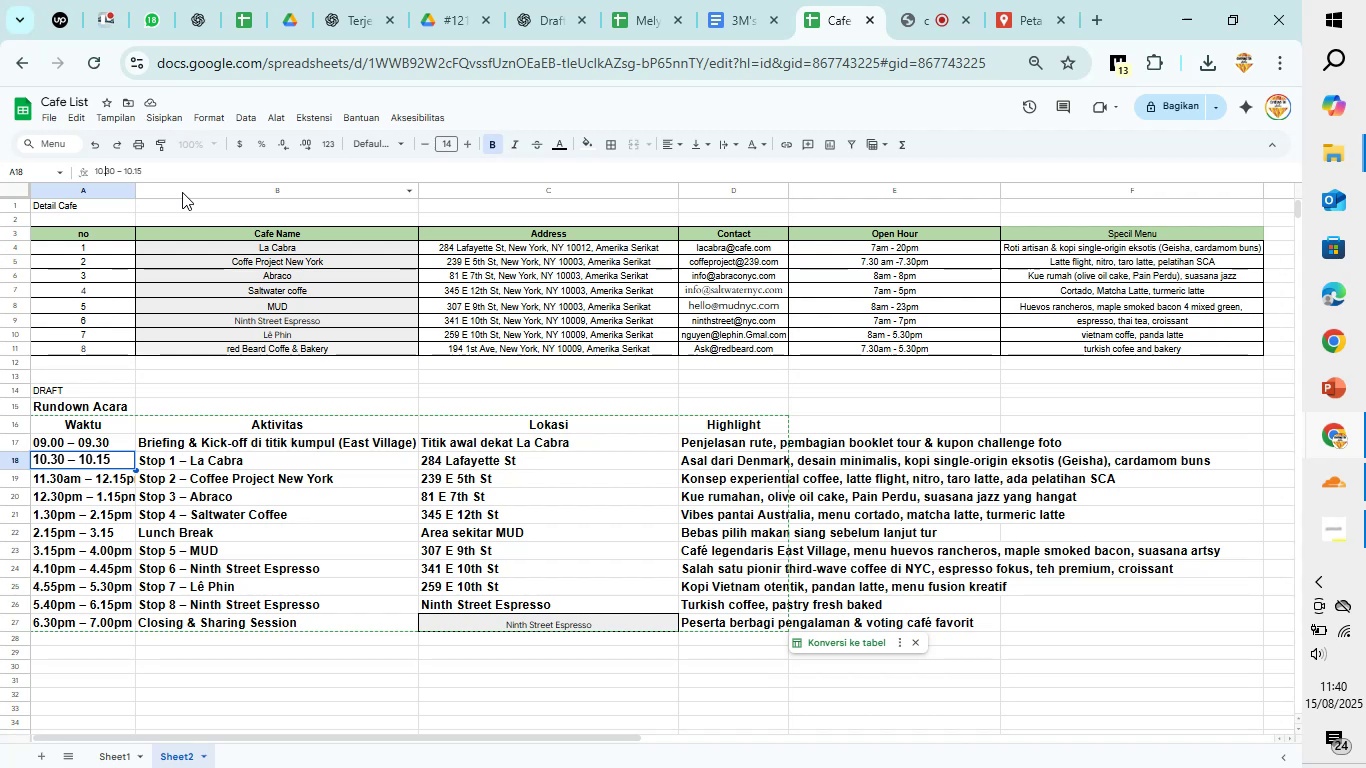 
key(ArrowRight)
 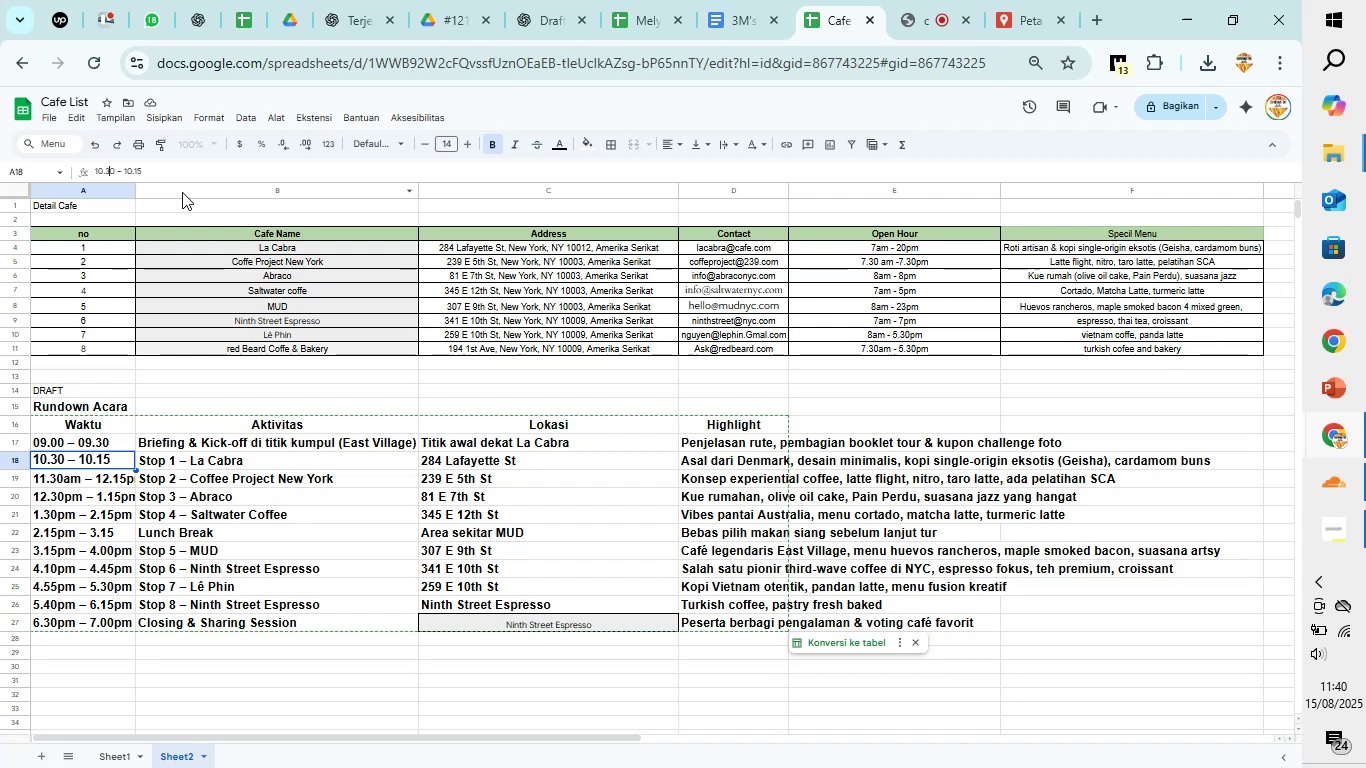 
key(ArrowRight)
 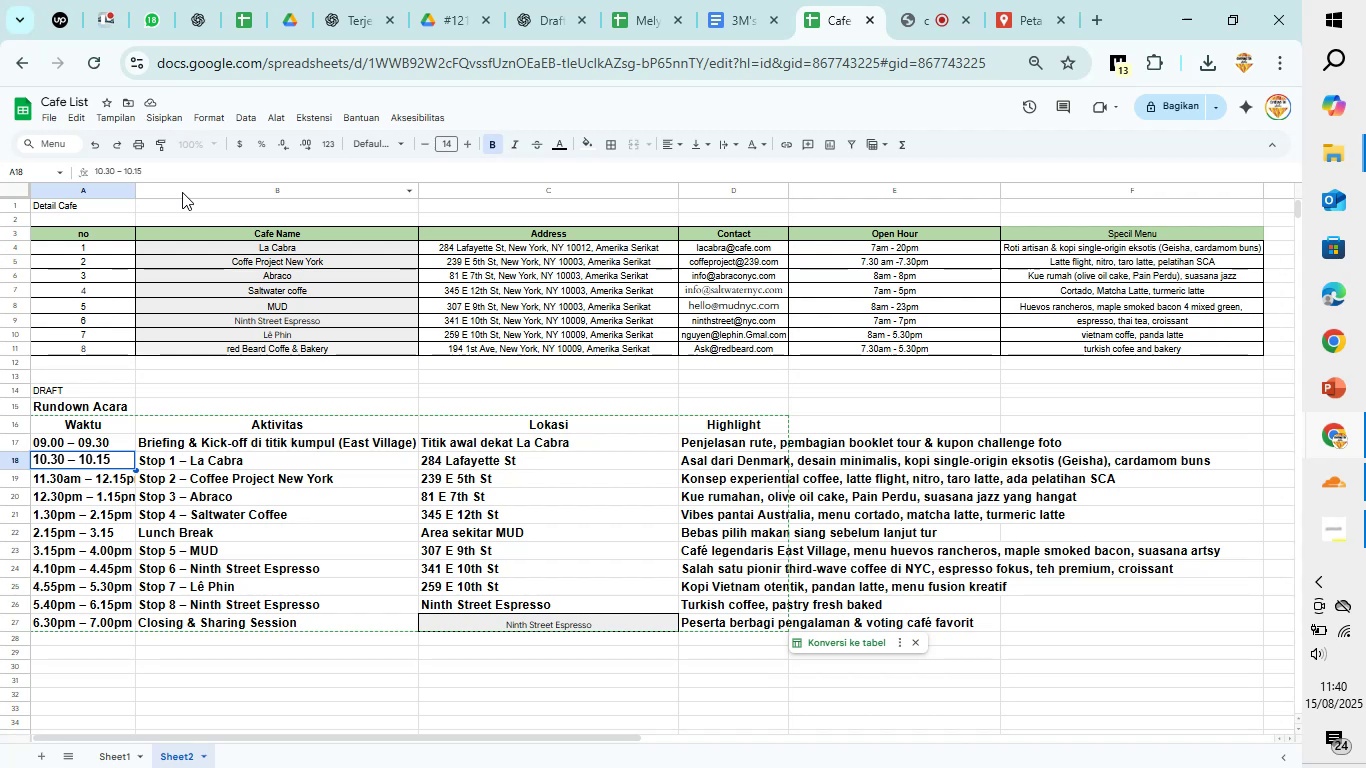 
type(am)
 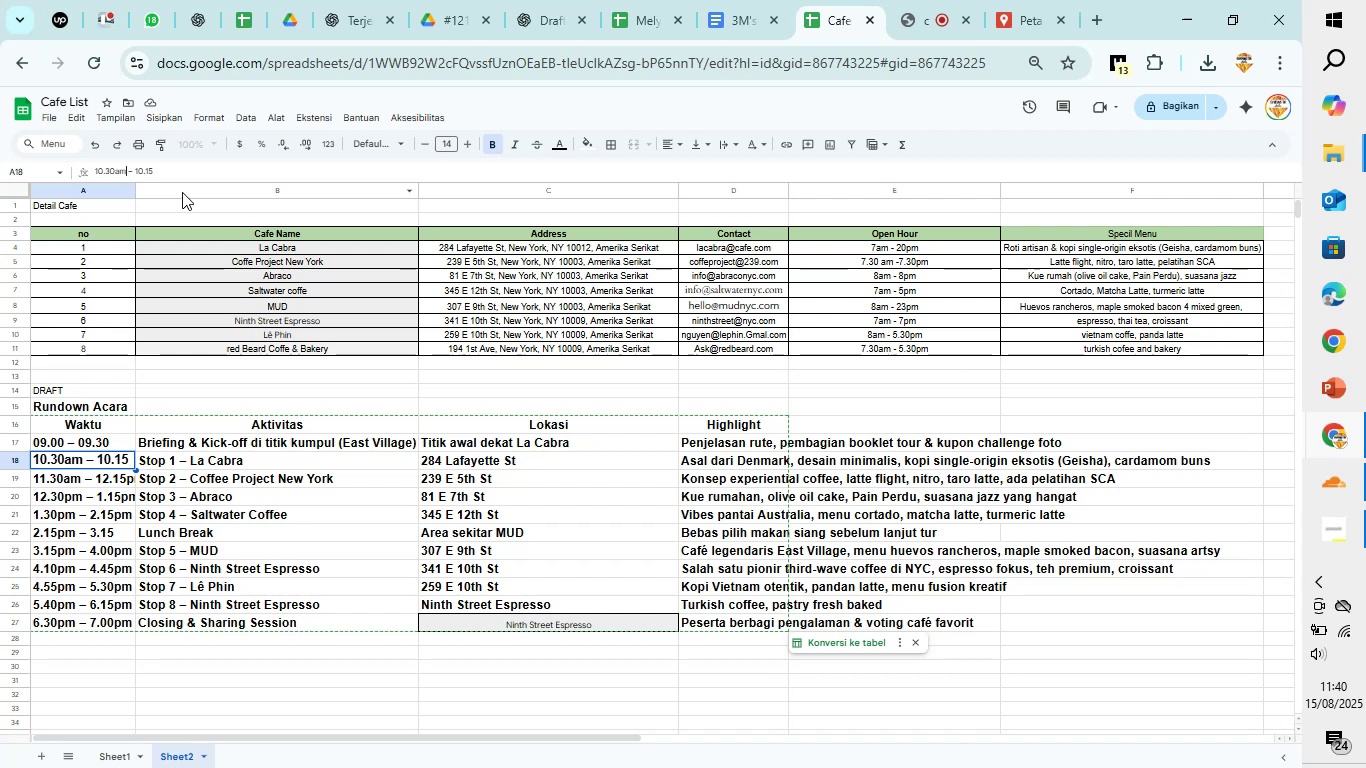 
key(ArrowRight)
 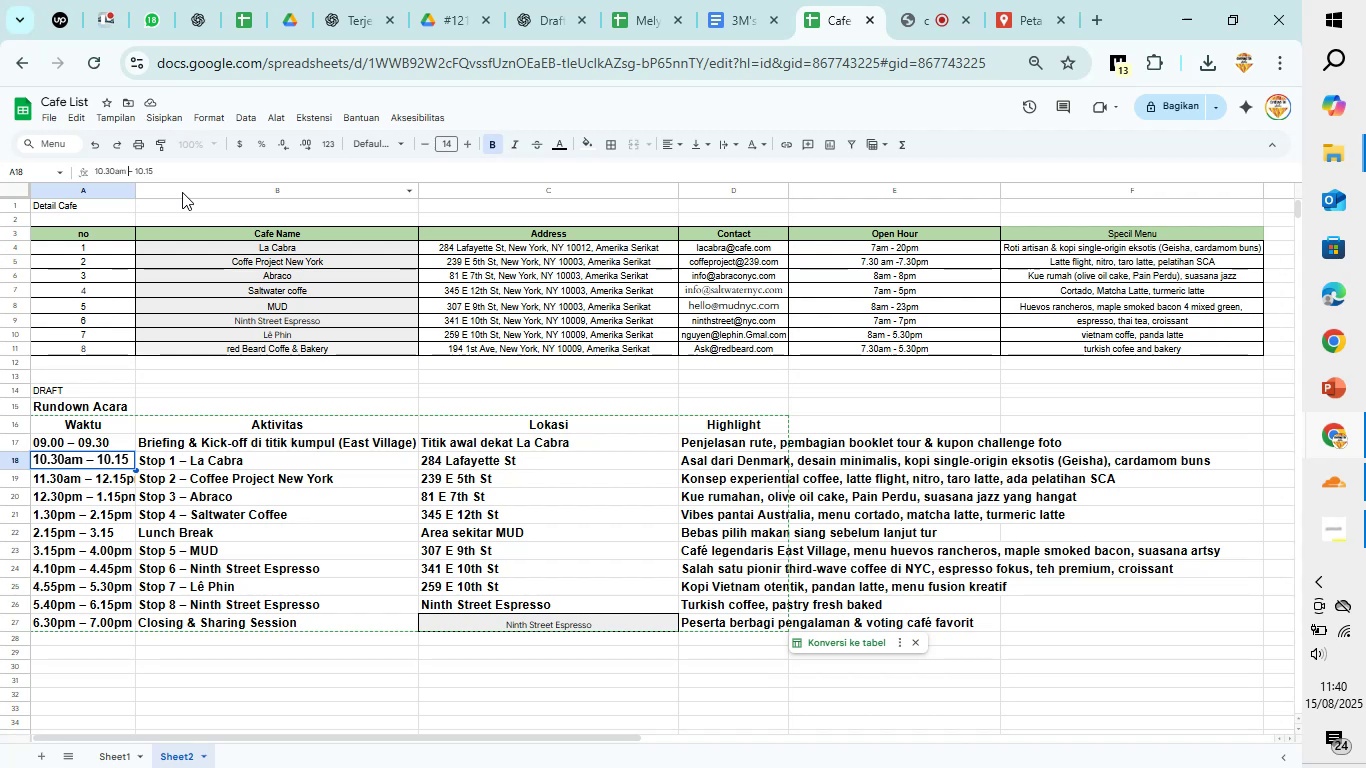 
key(ArrowRight)
 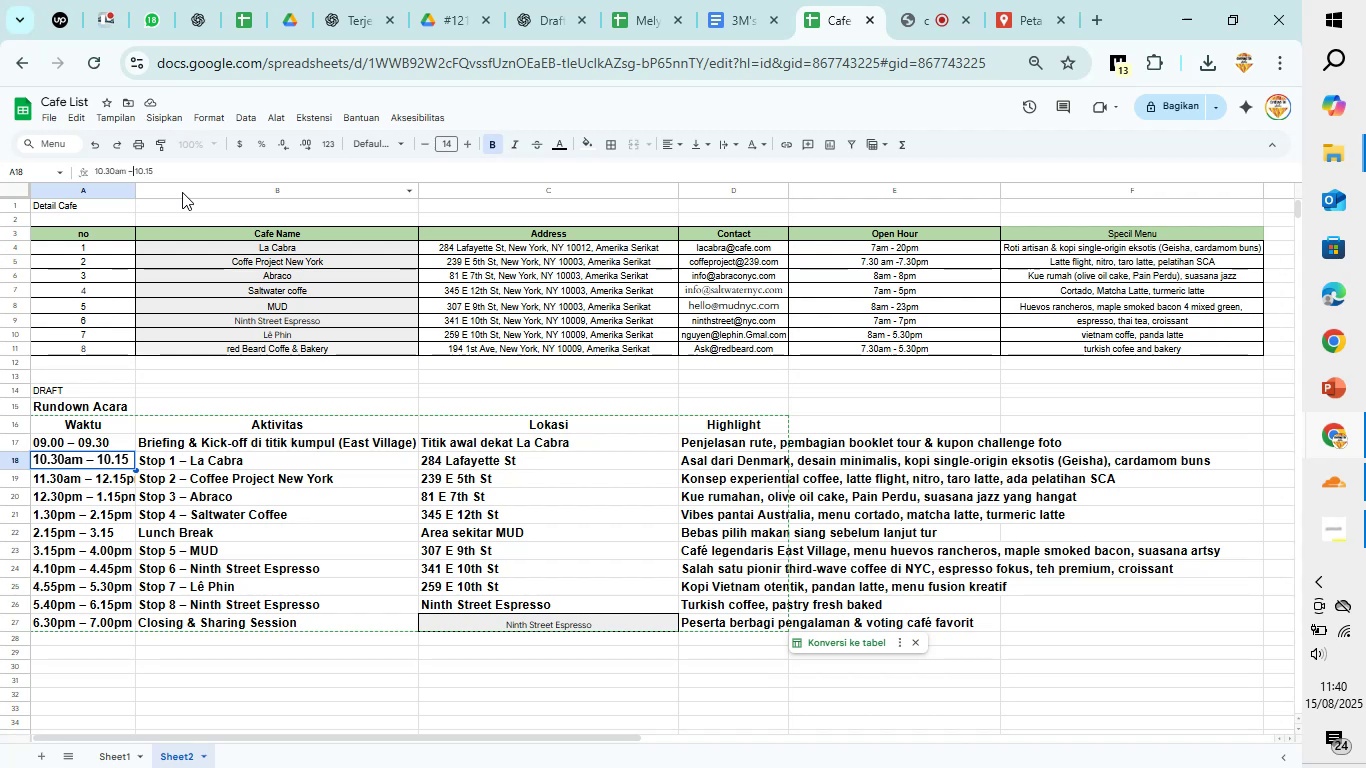 
key(ArrowRight)
 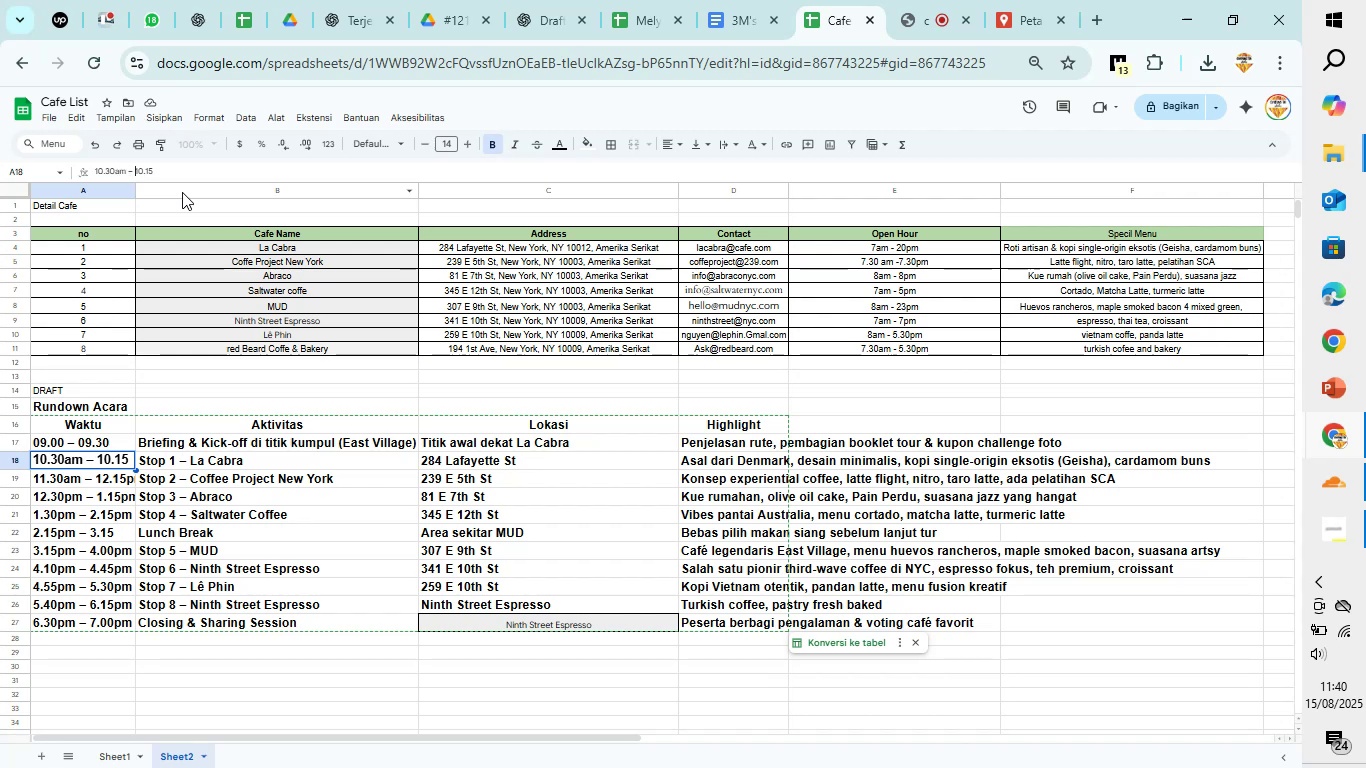 
key(ArrowRight)
 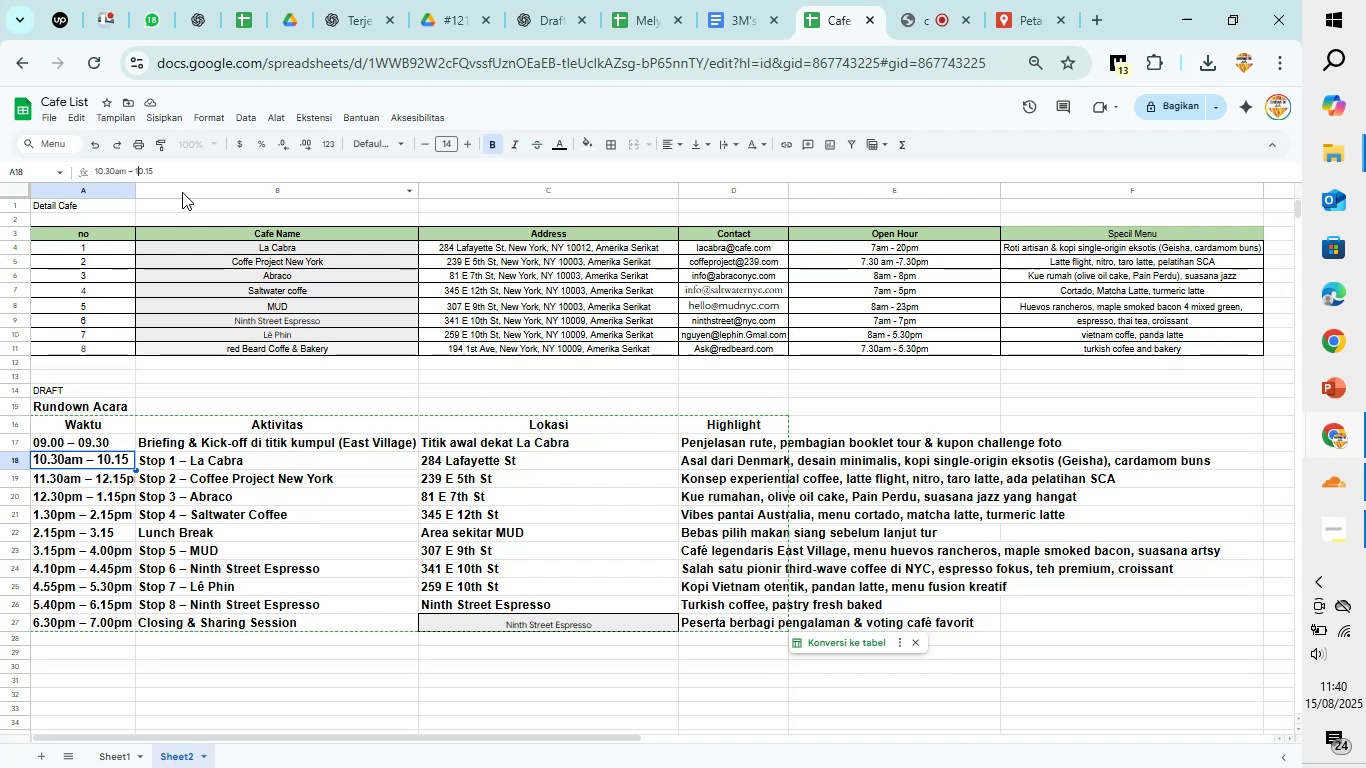 
key(ArrowRight)
 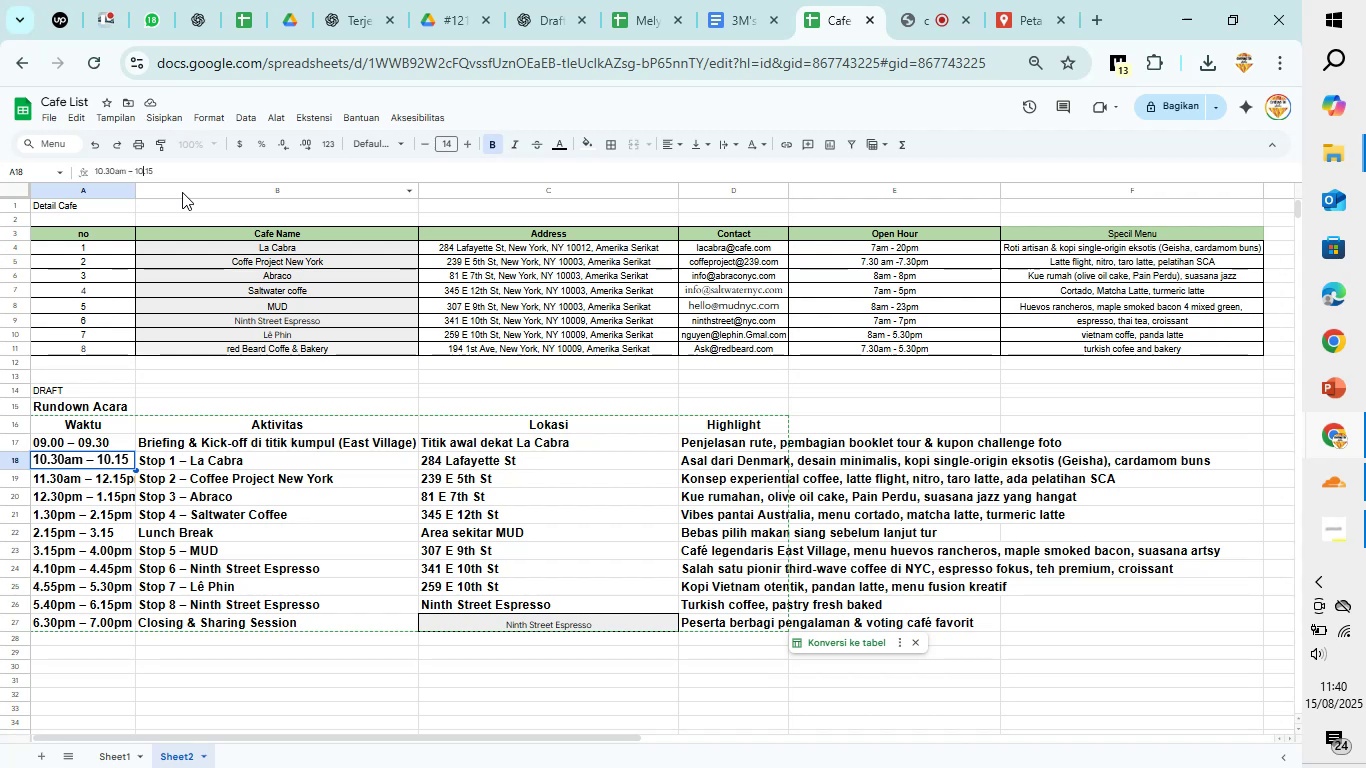 
key(Backspace)
 